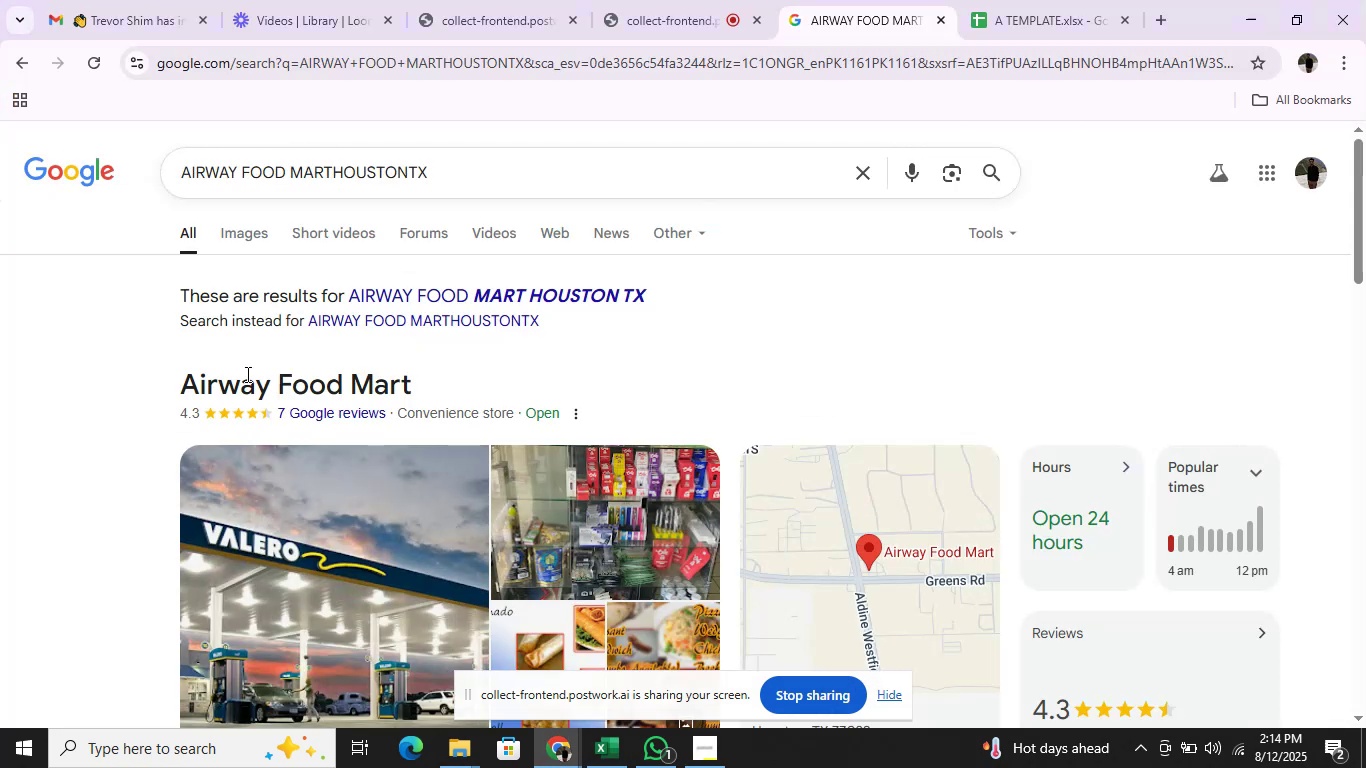 
left_click_drag(start_coordinate=[422, 386], to_coordinate=[310, 397])
 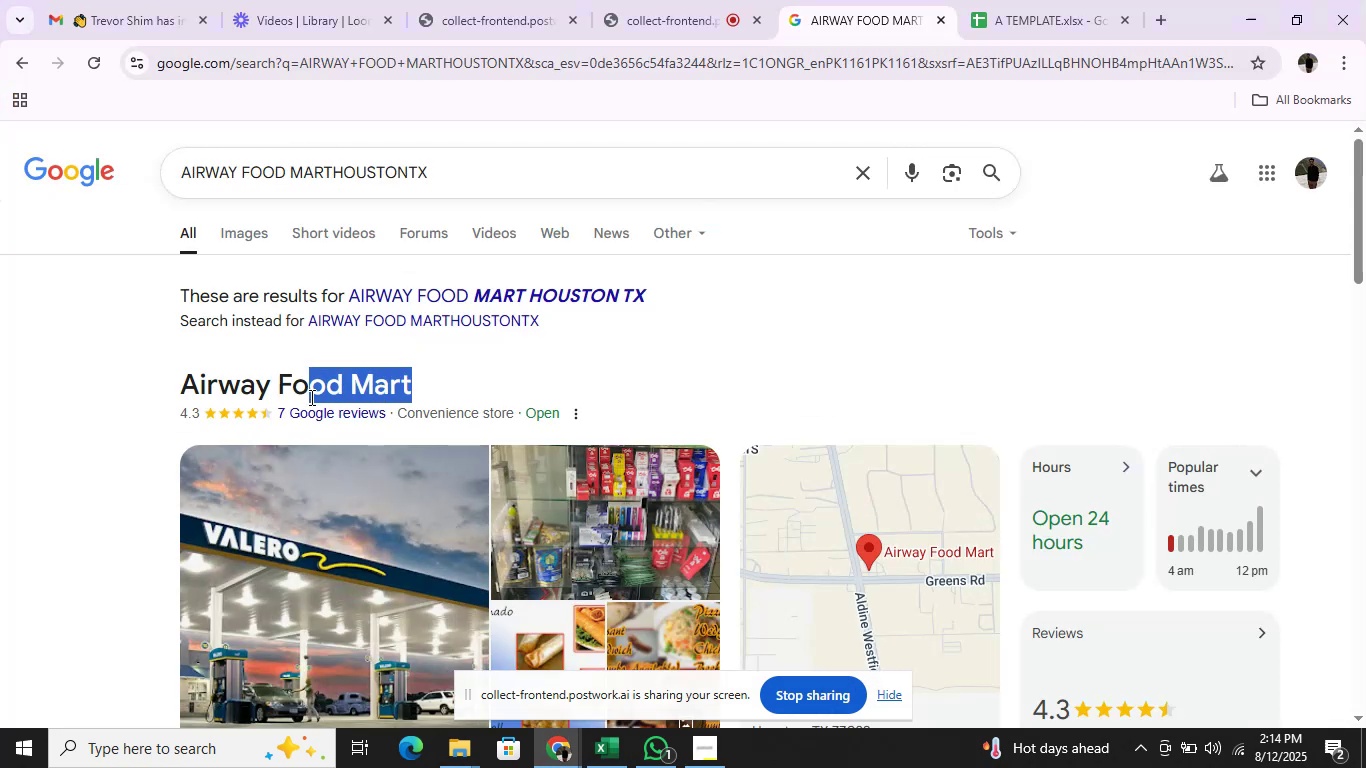 
left_click_drag(start_coordinate=[310, 397], to_coordinate=[232, 389])
 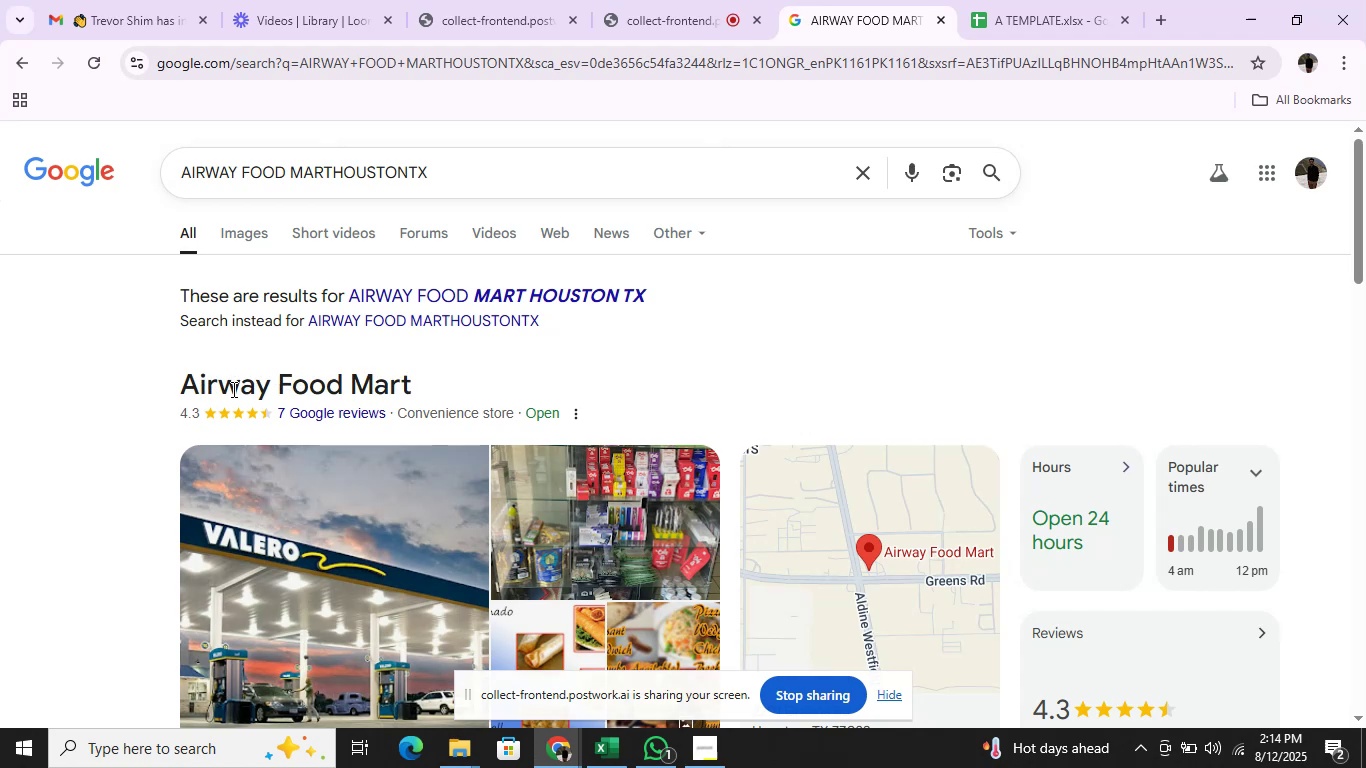 
left_click([232, 389])
 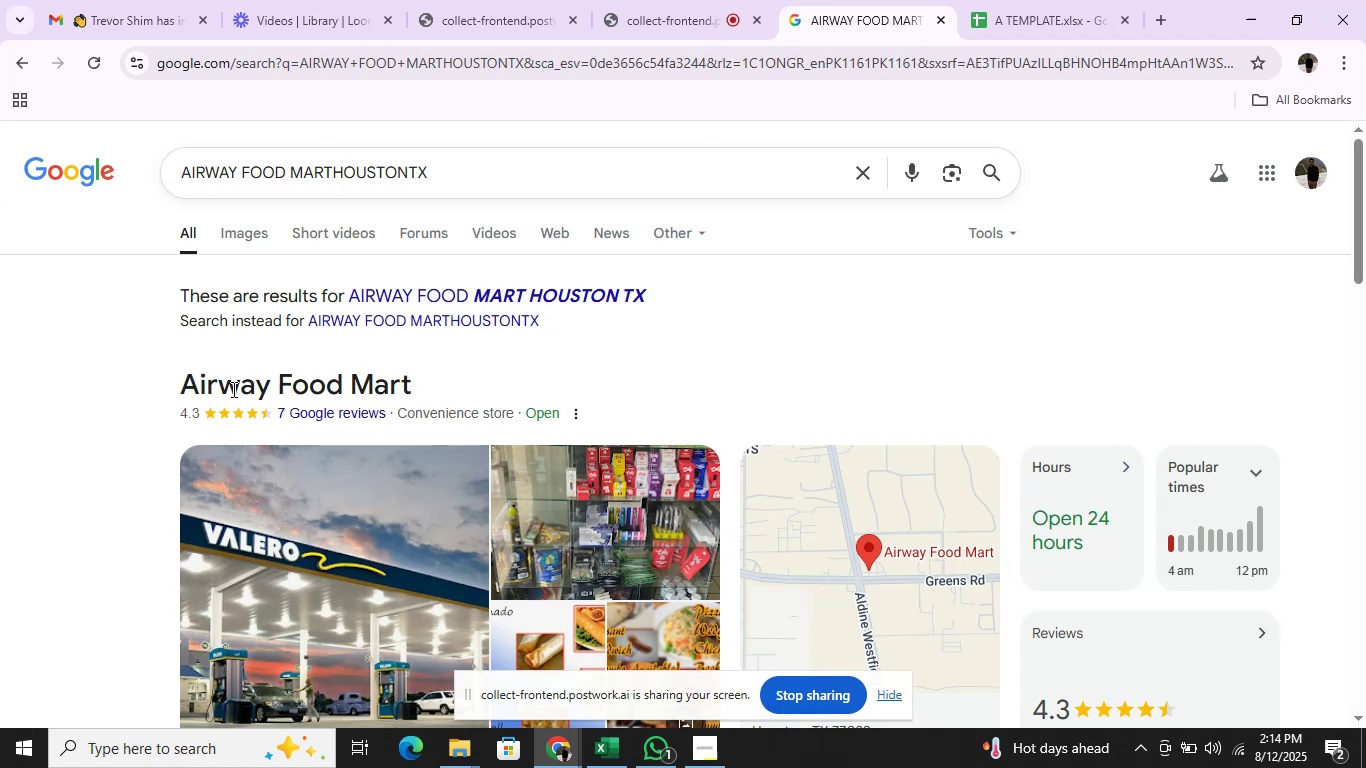 
left_click_drag(start_coordinate=[232, 389], to_coordinate=[268, 338])
 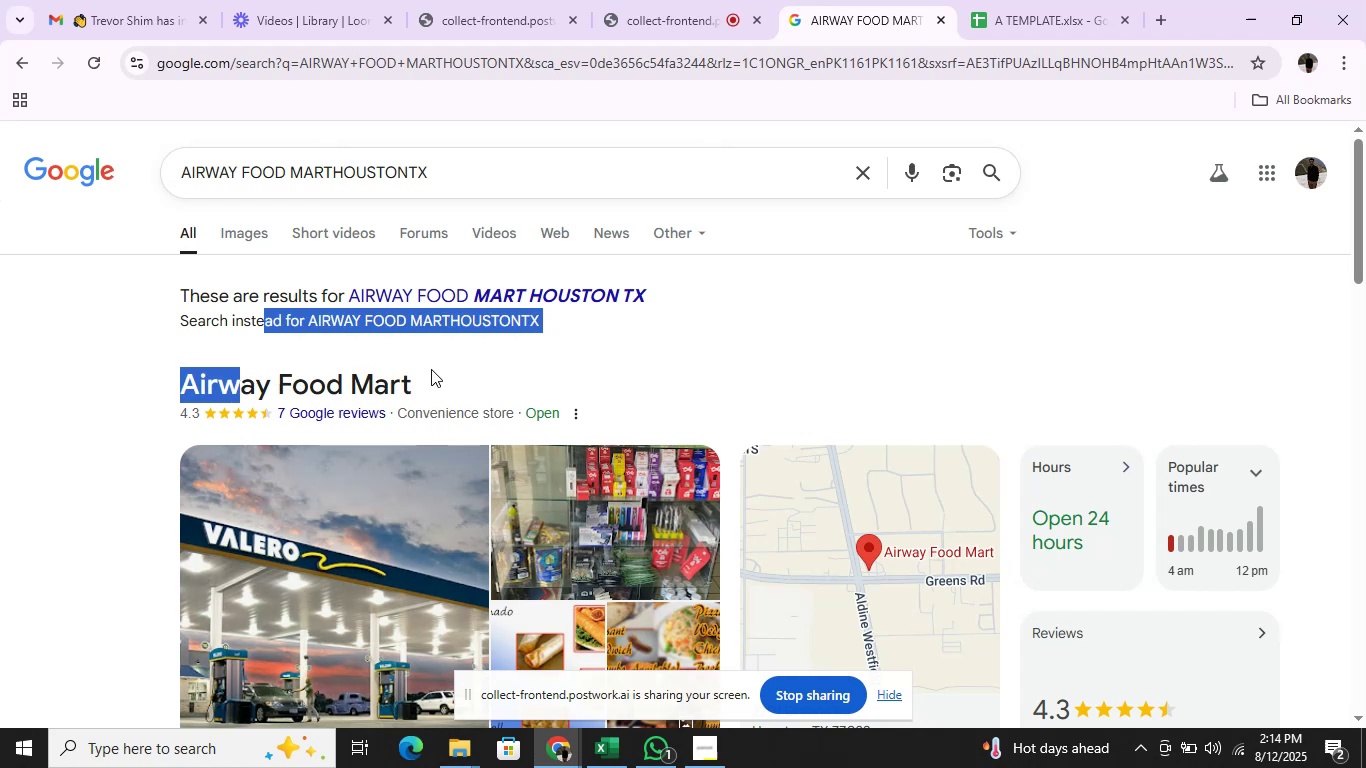 
left_click_drag(start_coordinate=[420, 388], to_coordinate=[178, 357])
 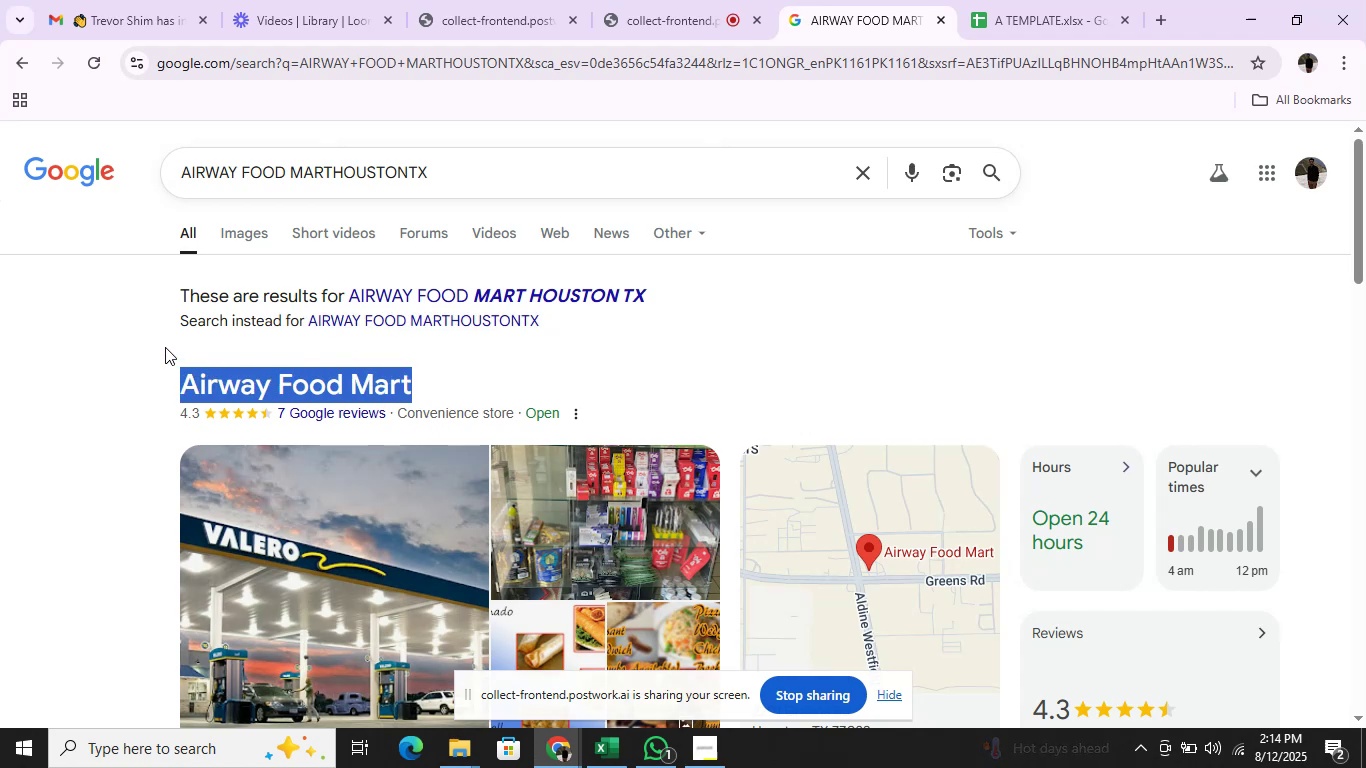 
key(Control+ControlLeft)
 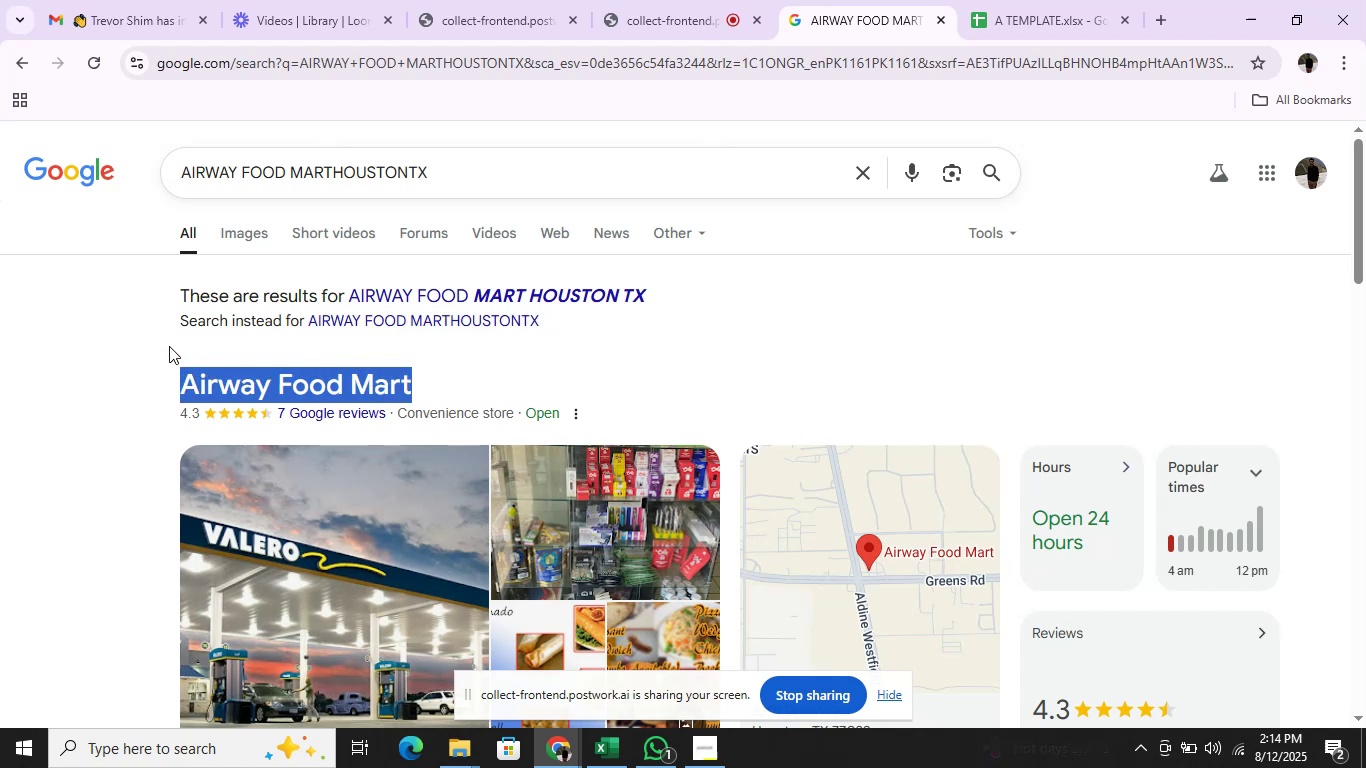 
key(Control+C)
 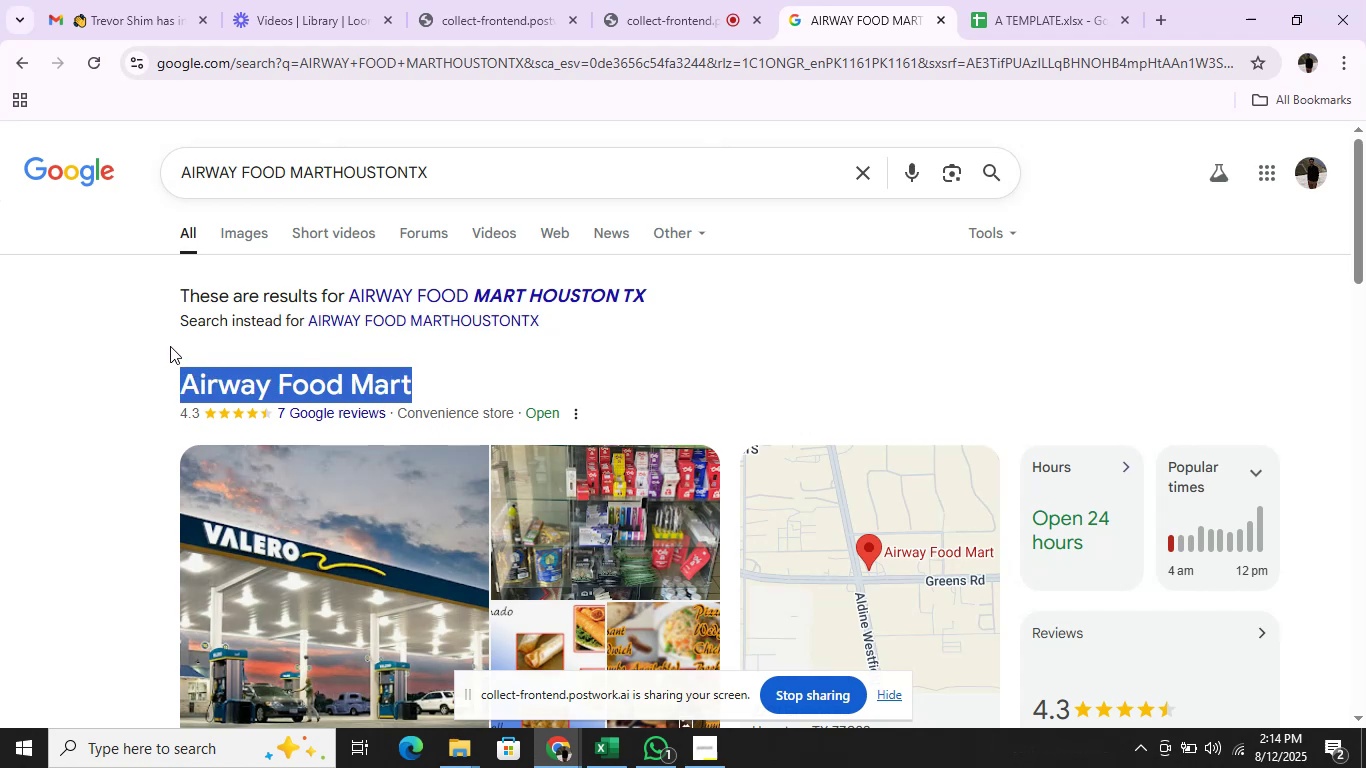 
key(Alt+AltLeft)
 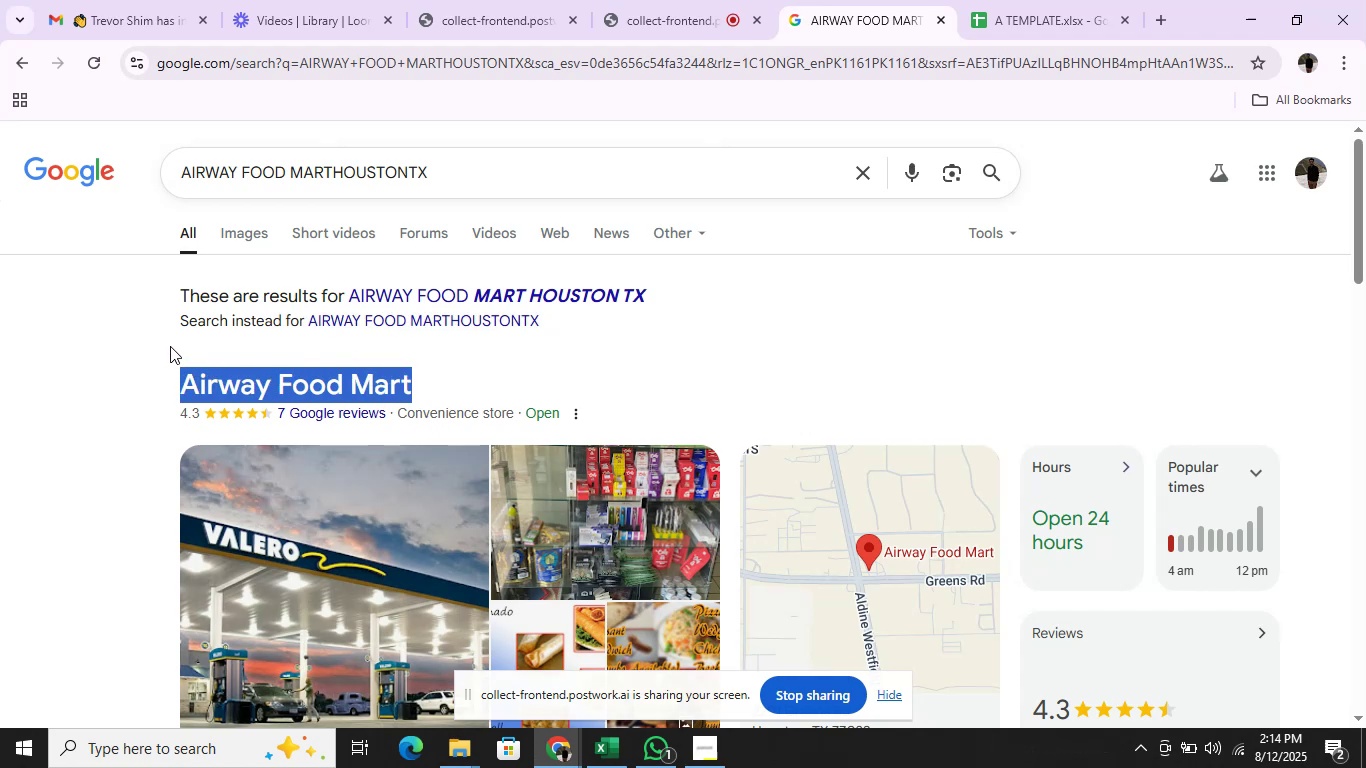 
key(Alt+Tab)
 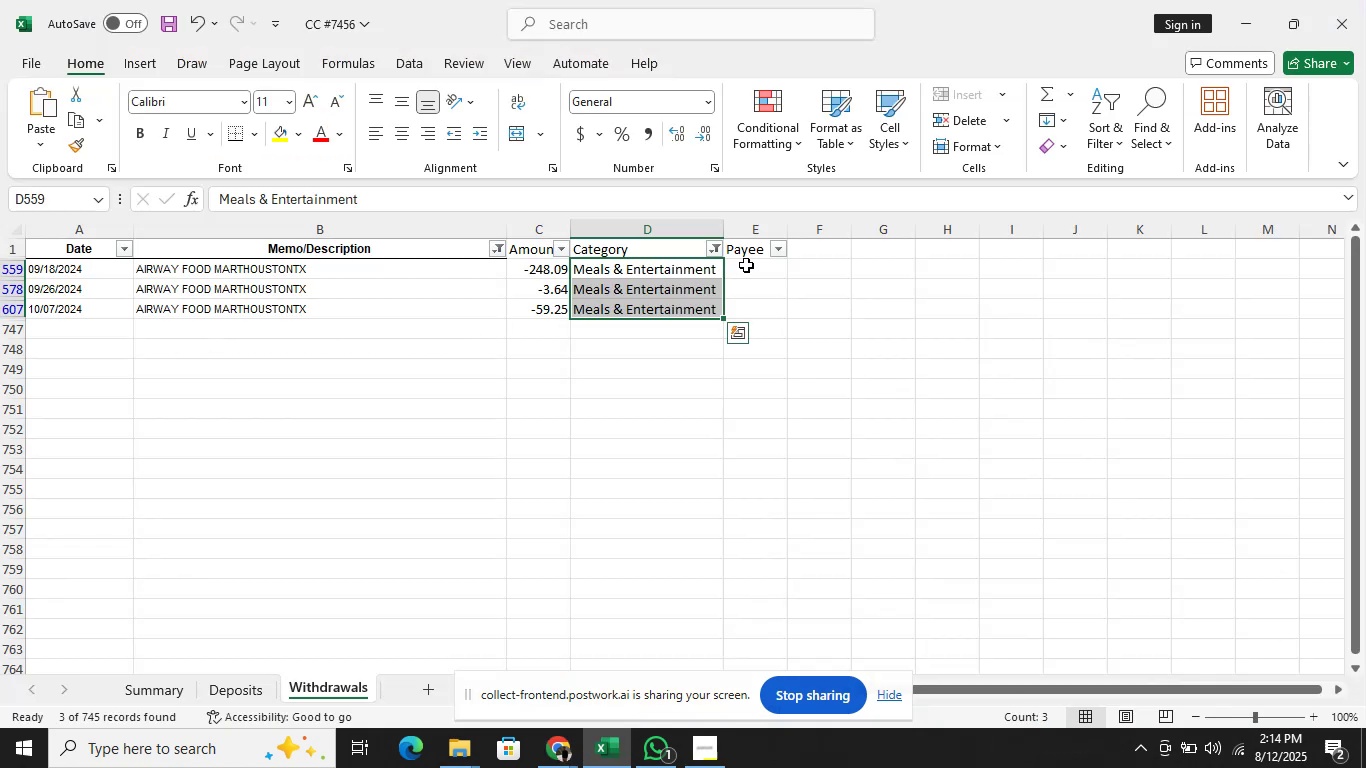 
left_click([746, 265])
 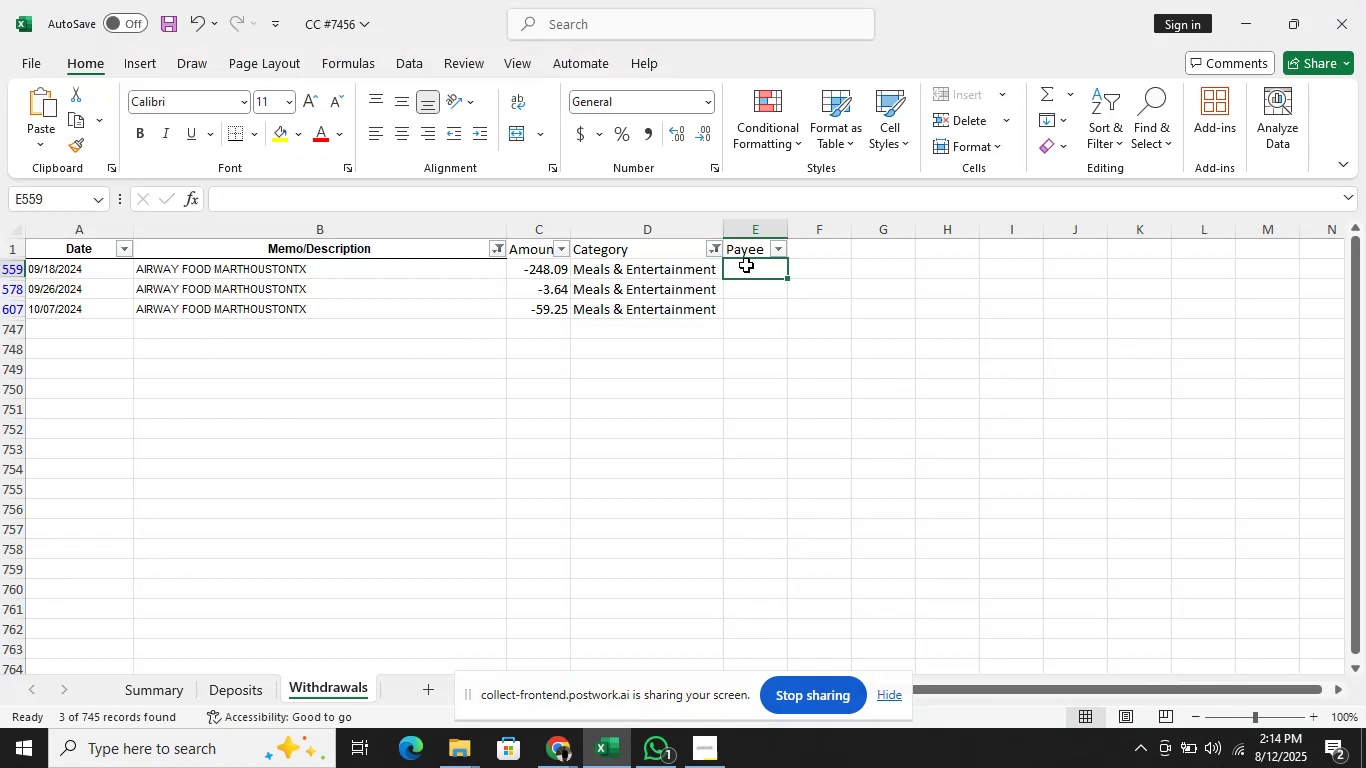 
key(Control+V)
 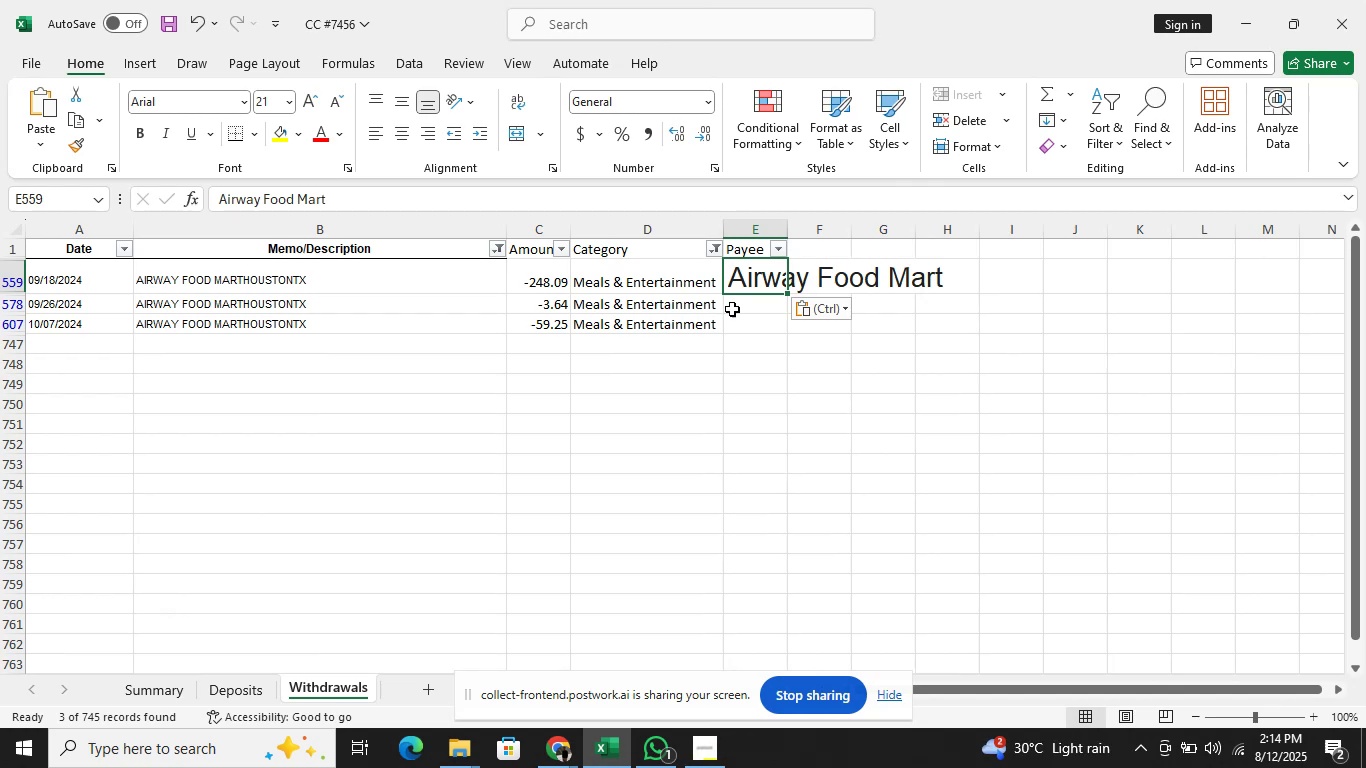 
left_click([841, 320])
 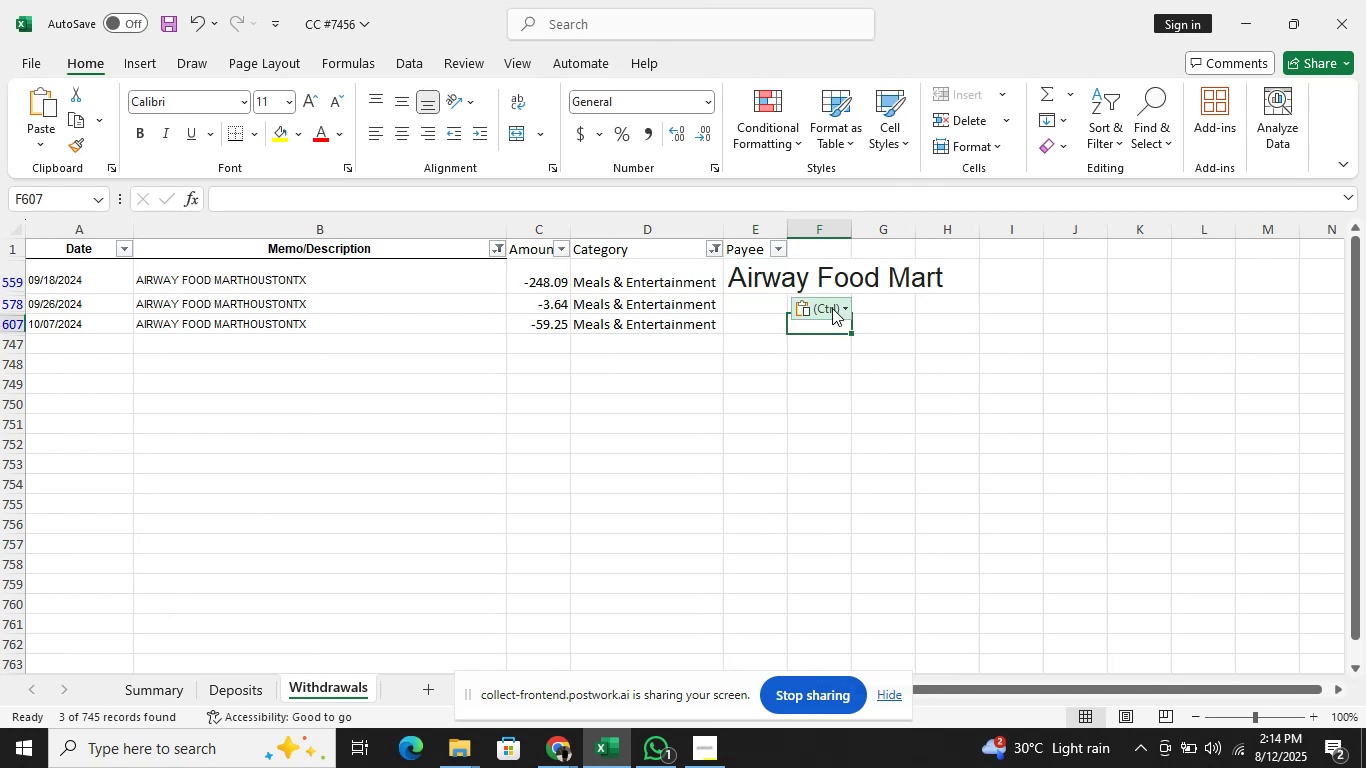 
left_click([832, 308])
 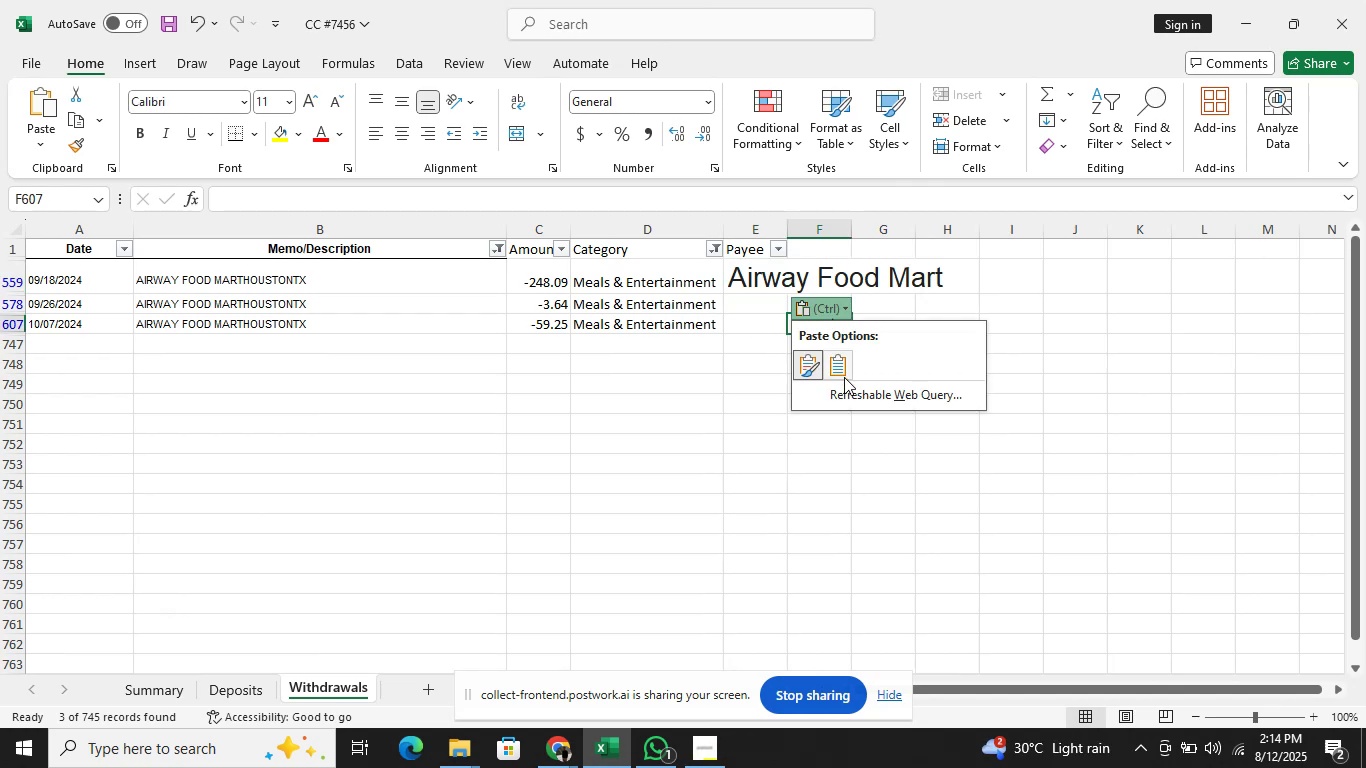 
left_click([844, 377])
 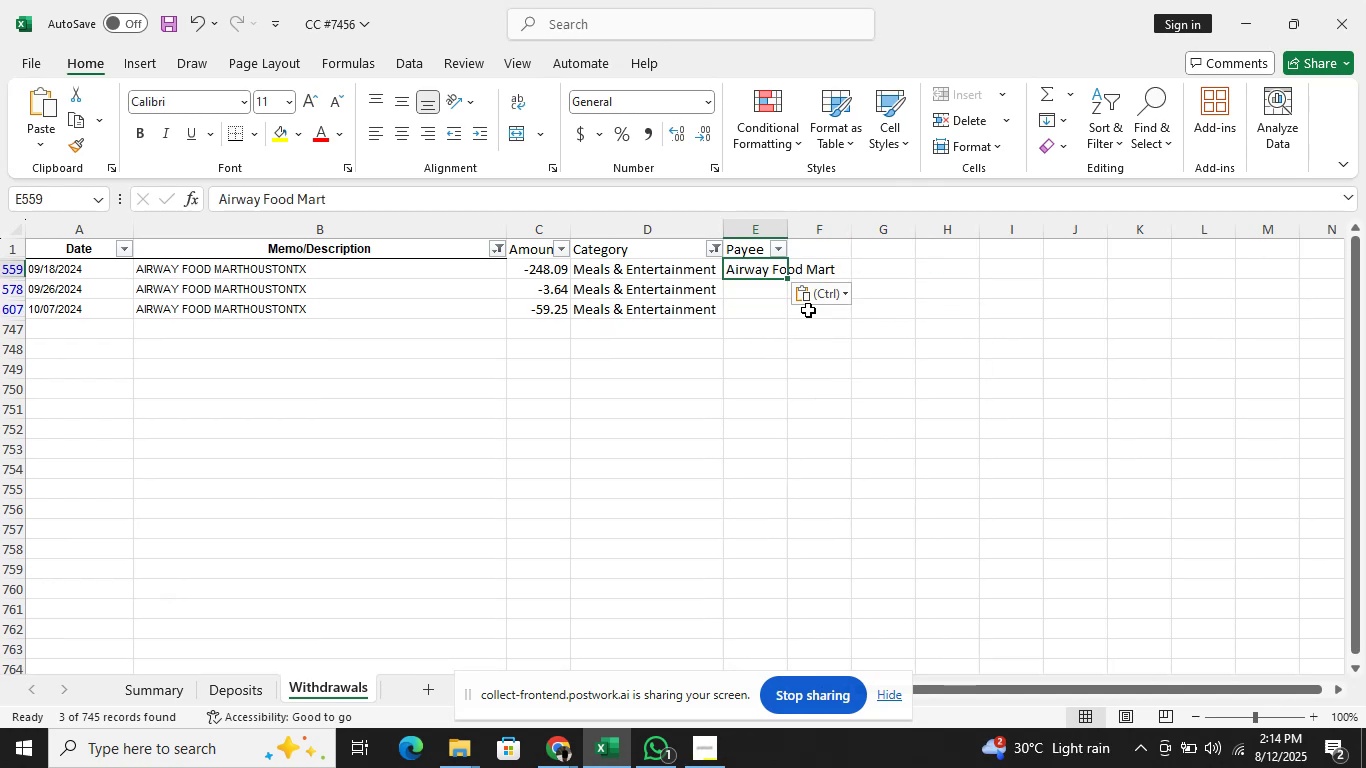 
key(Shift+ArrowDown)
 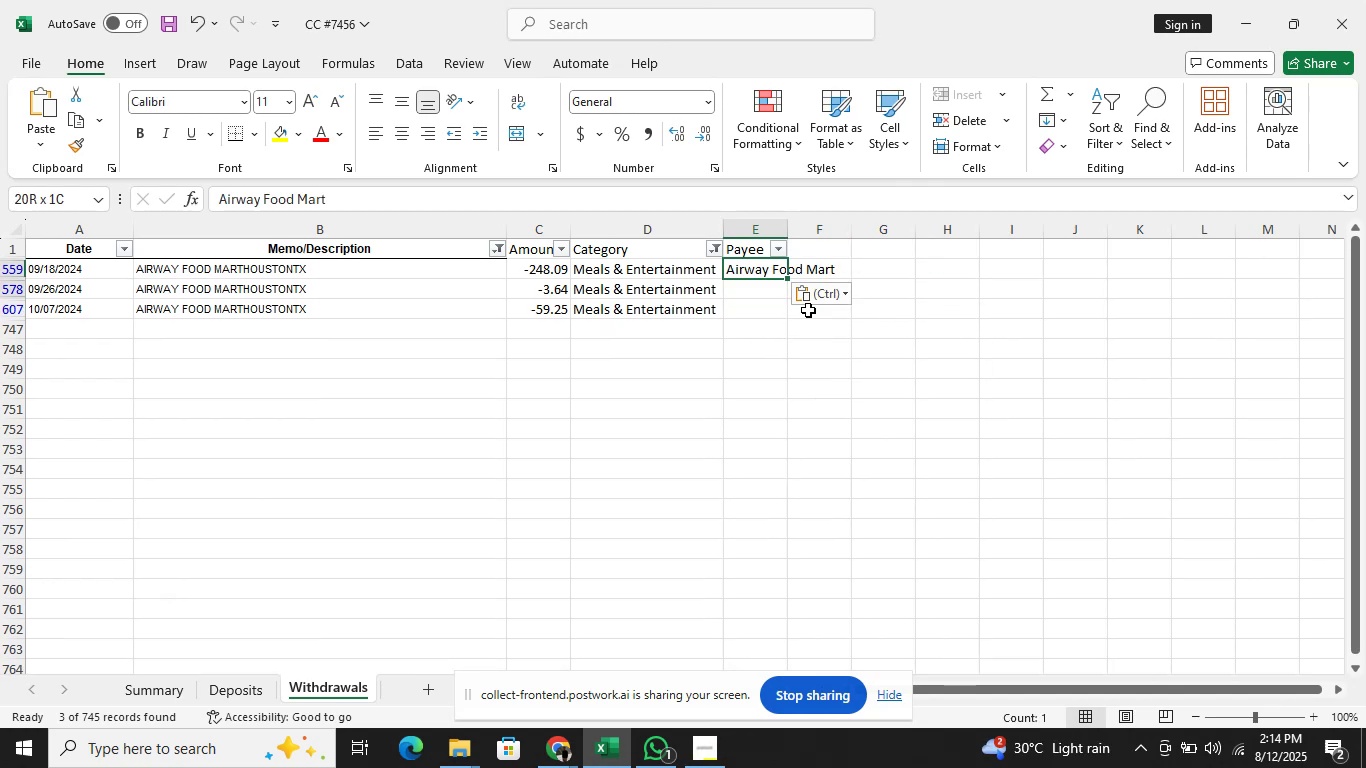 
key(Shift+ArrowDown)
 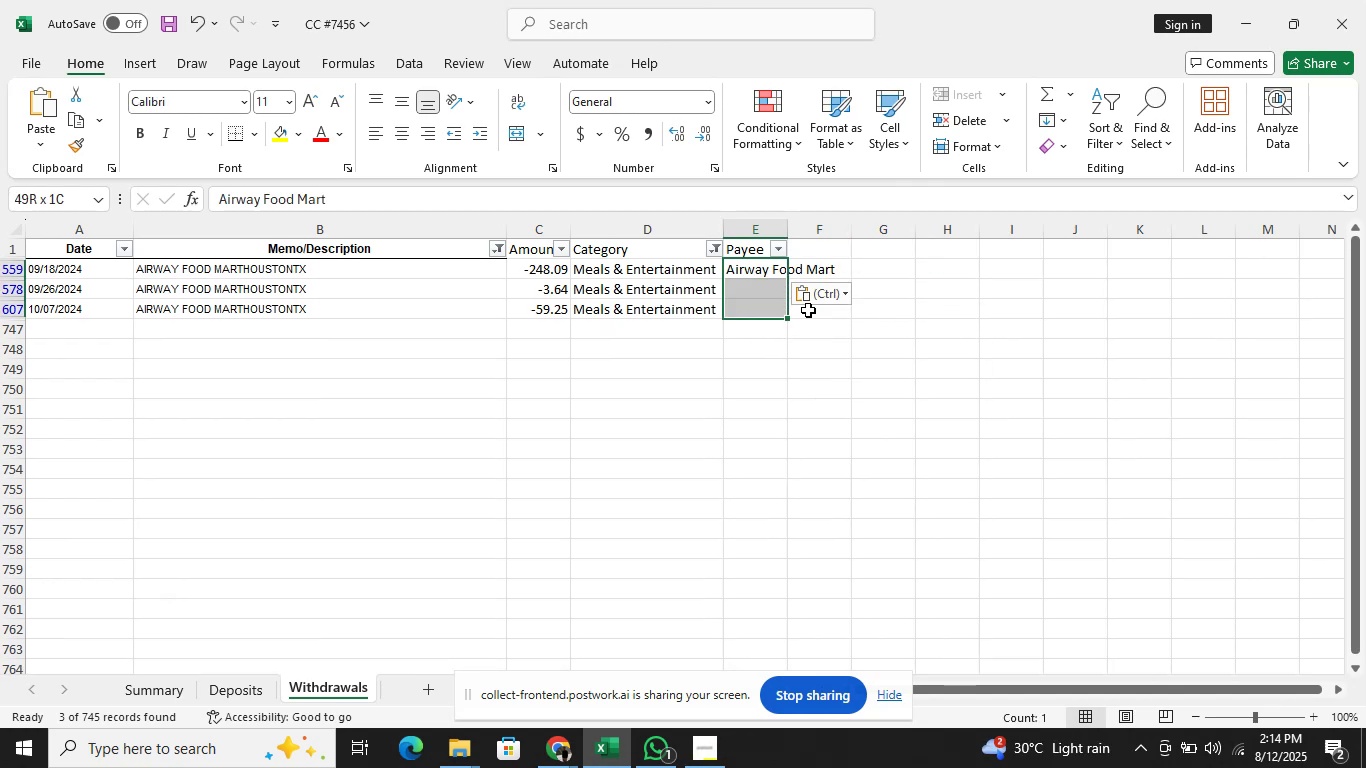 
key(Control+D)
 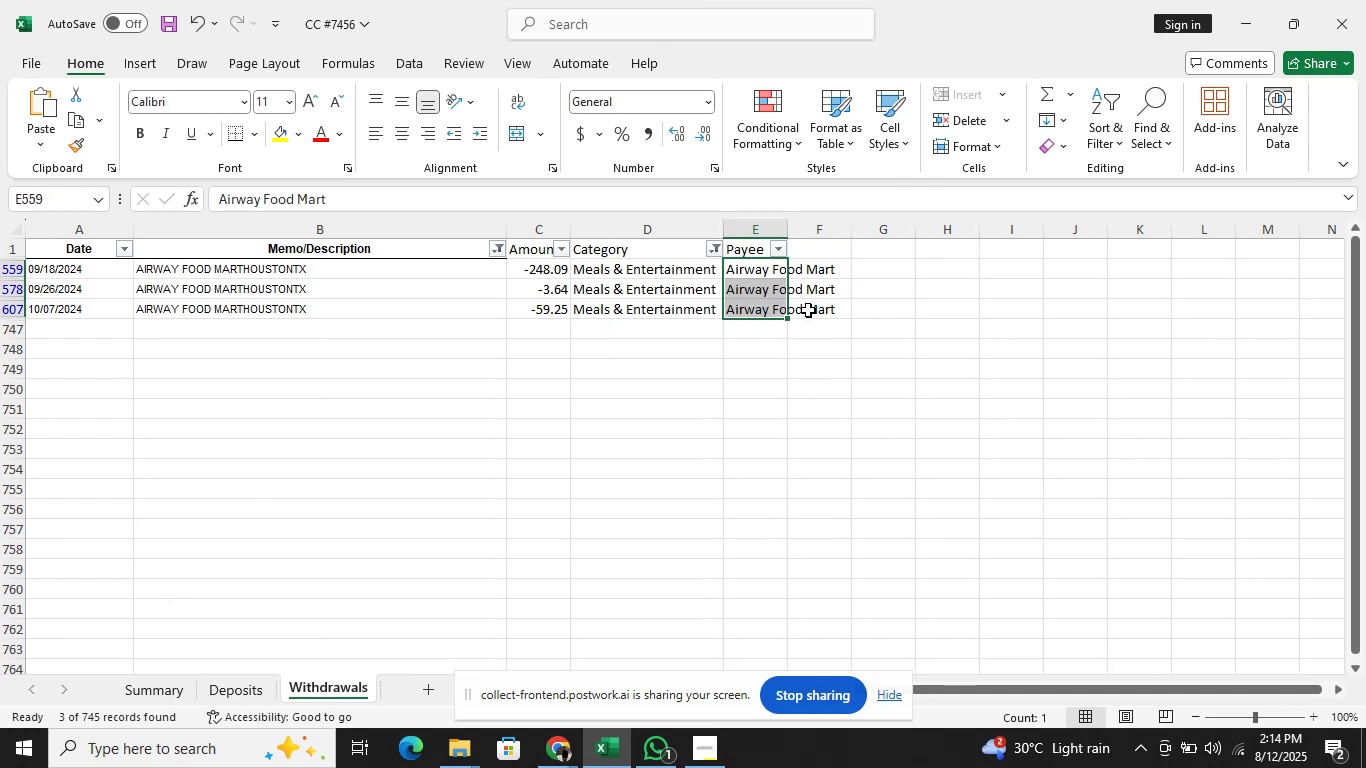 
key(ArrowUp)
 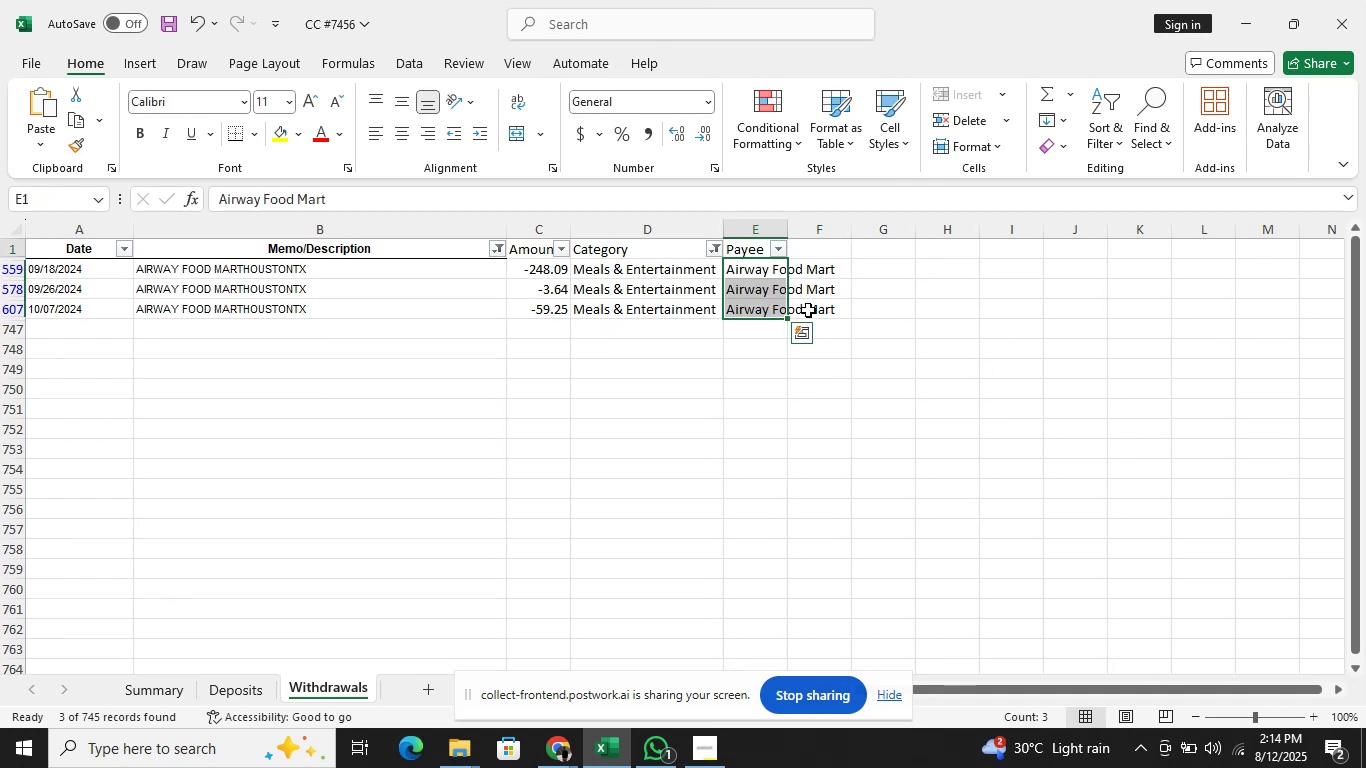 
key(ArrowLeft)
 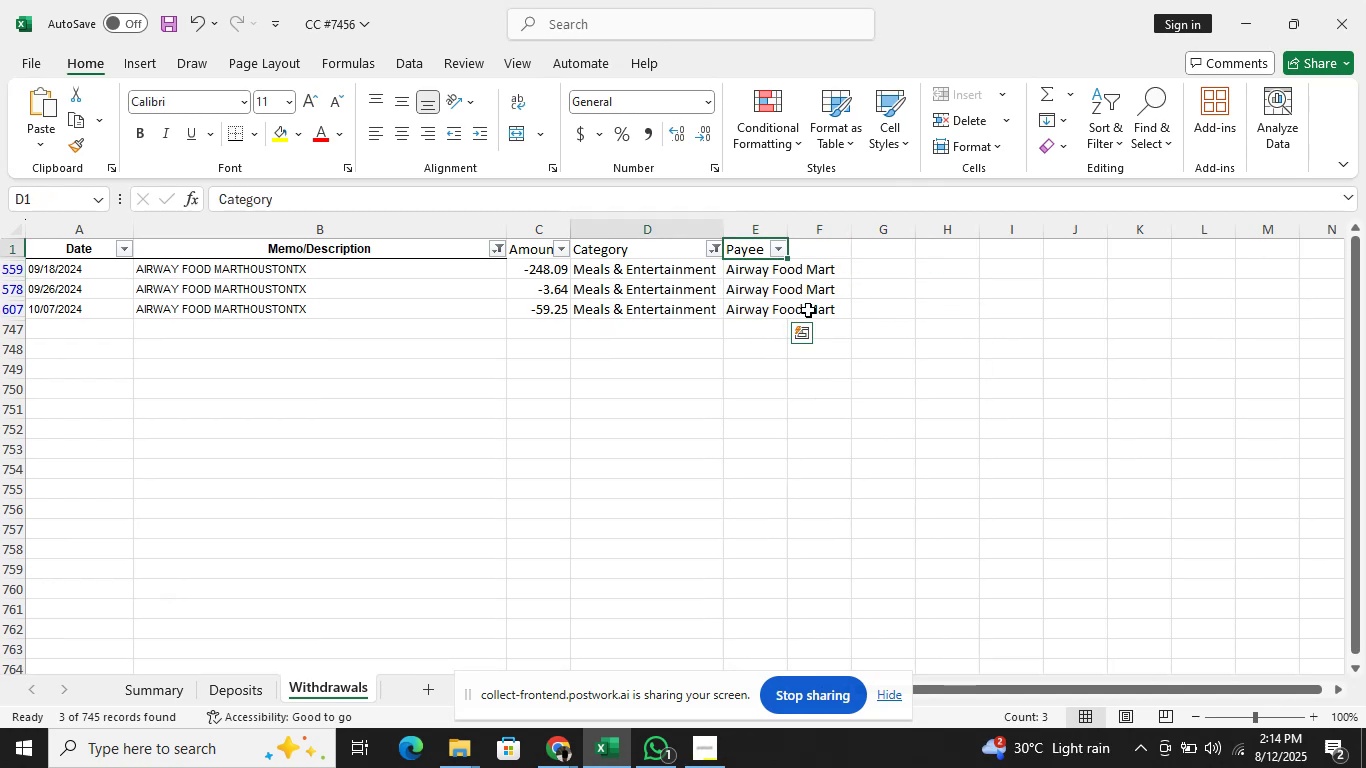 
key(ArrowLeft)
 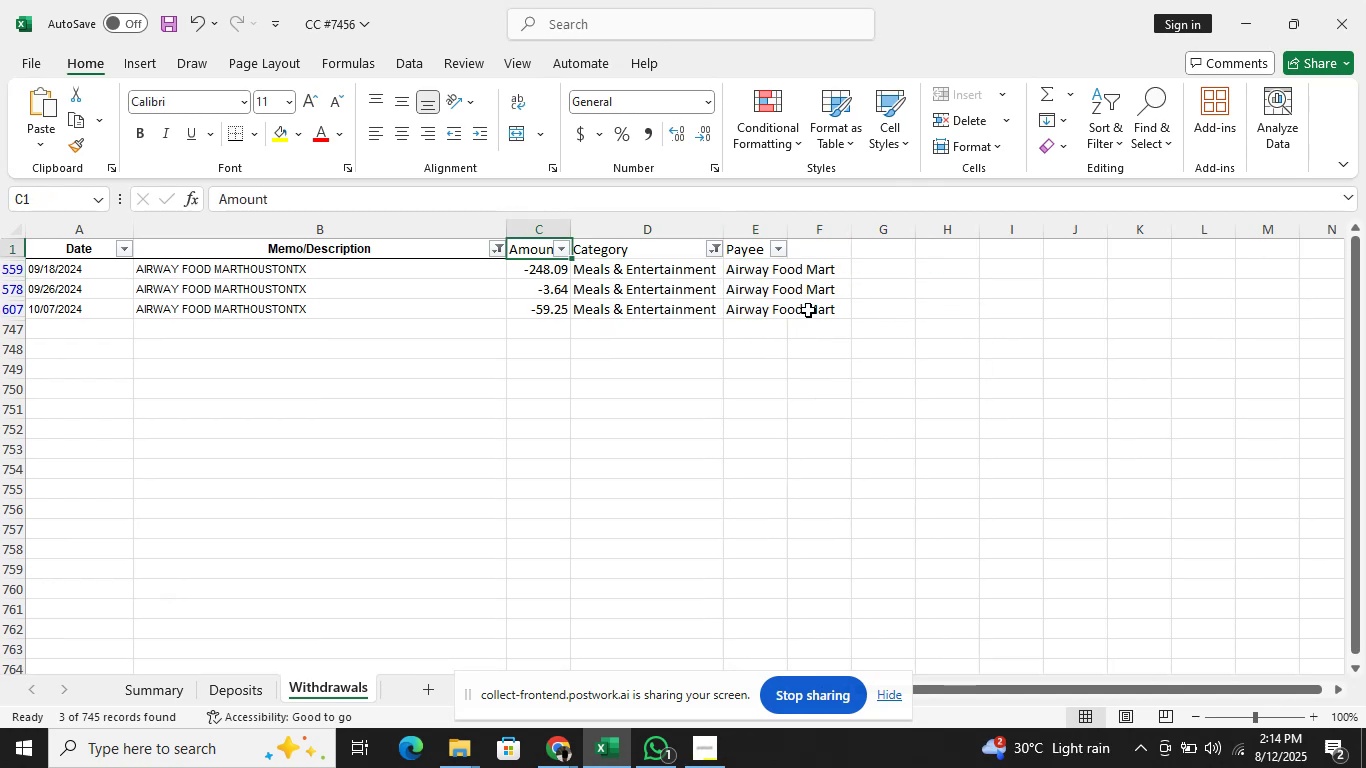 
key(ArrowLeft)
 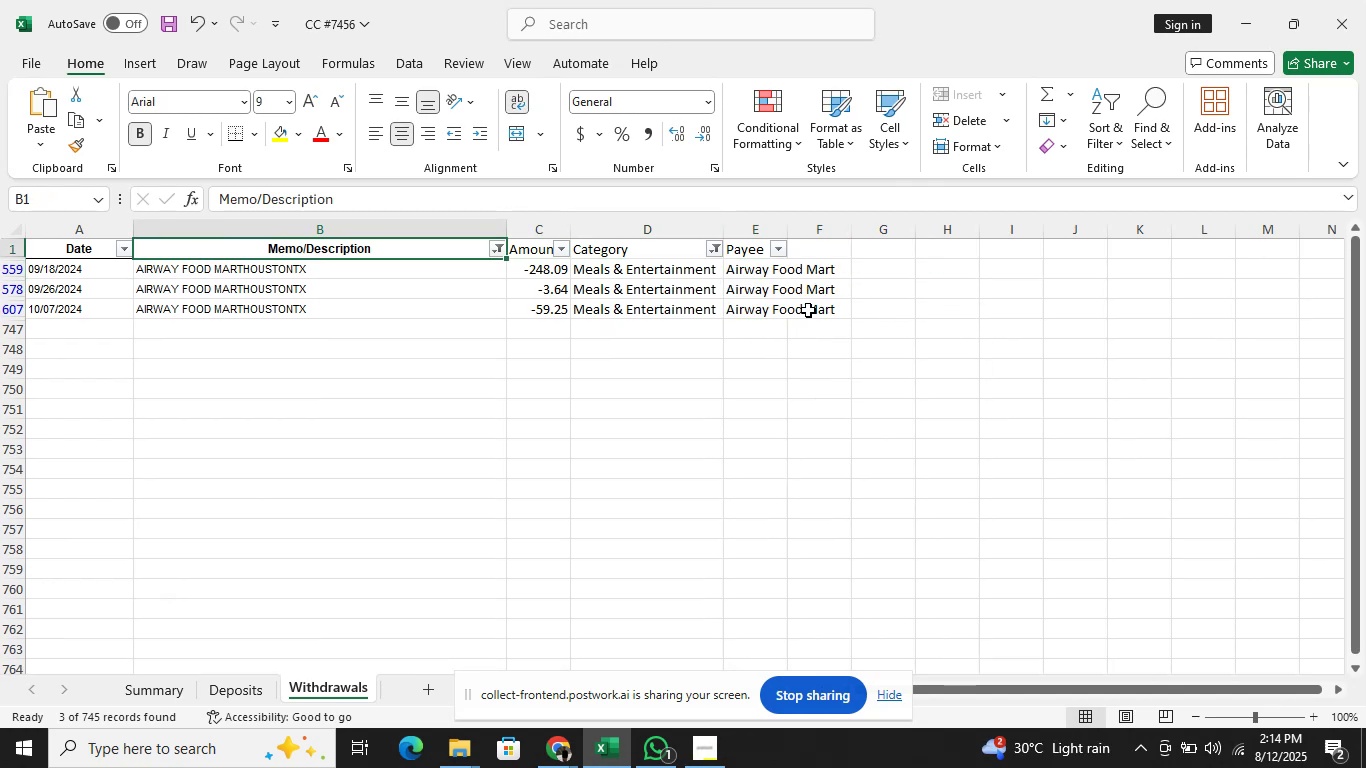 
key(Alt+AltLeft)
 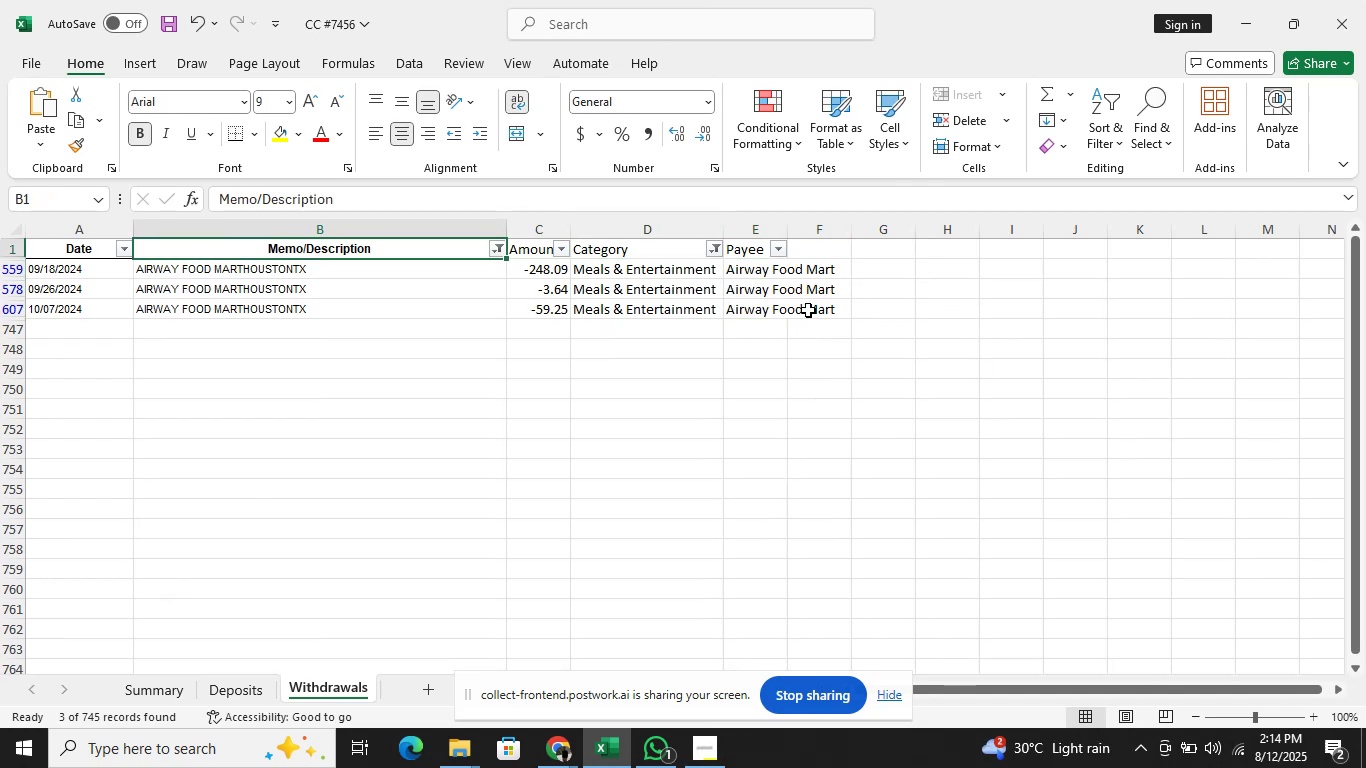 
key(Alt+ArrowDown)
 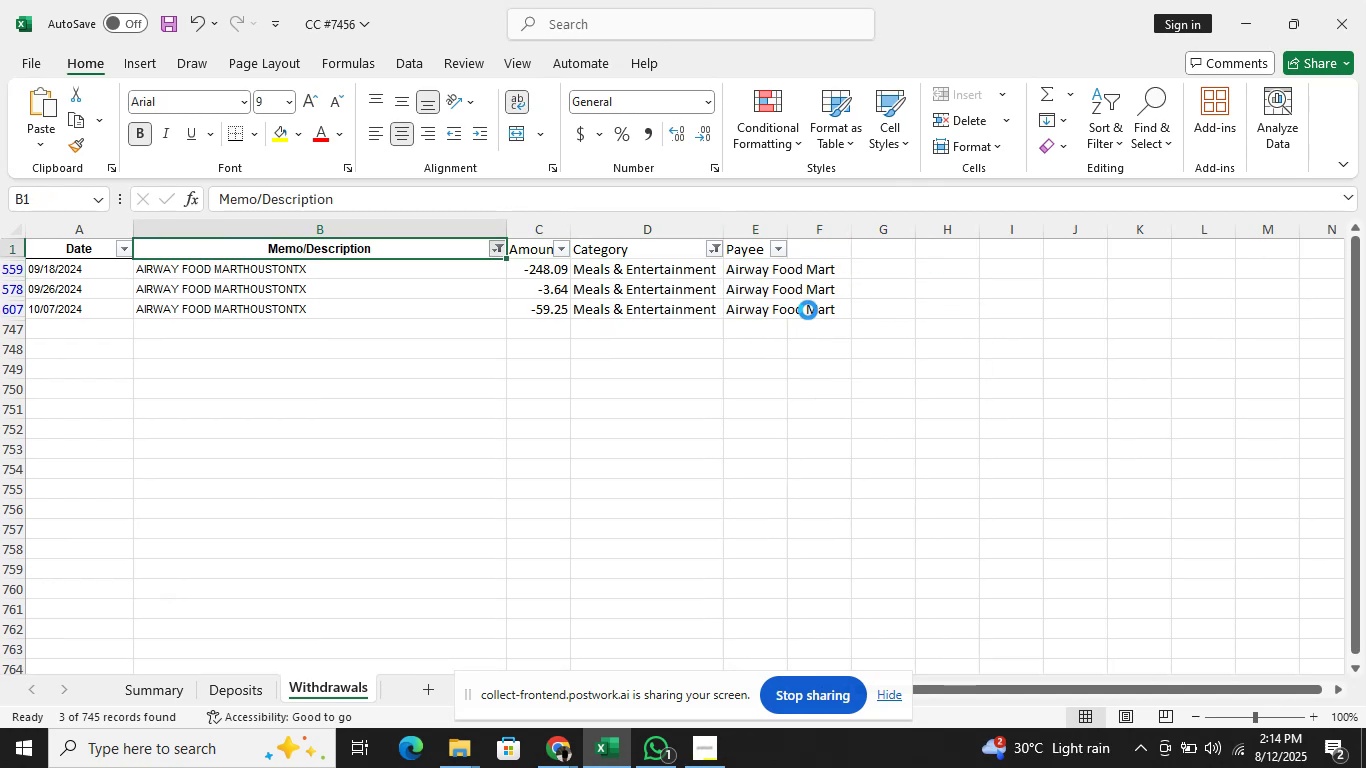 
key(ArrowDown)
 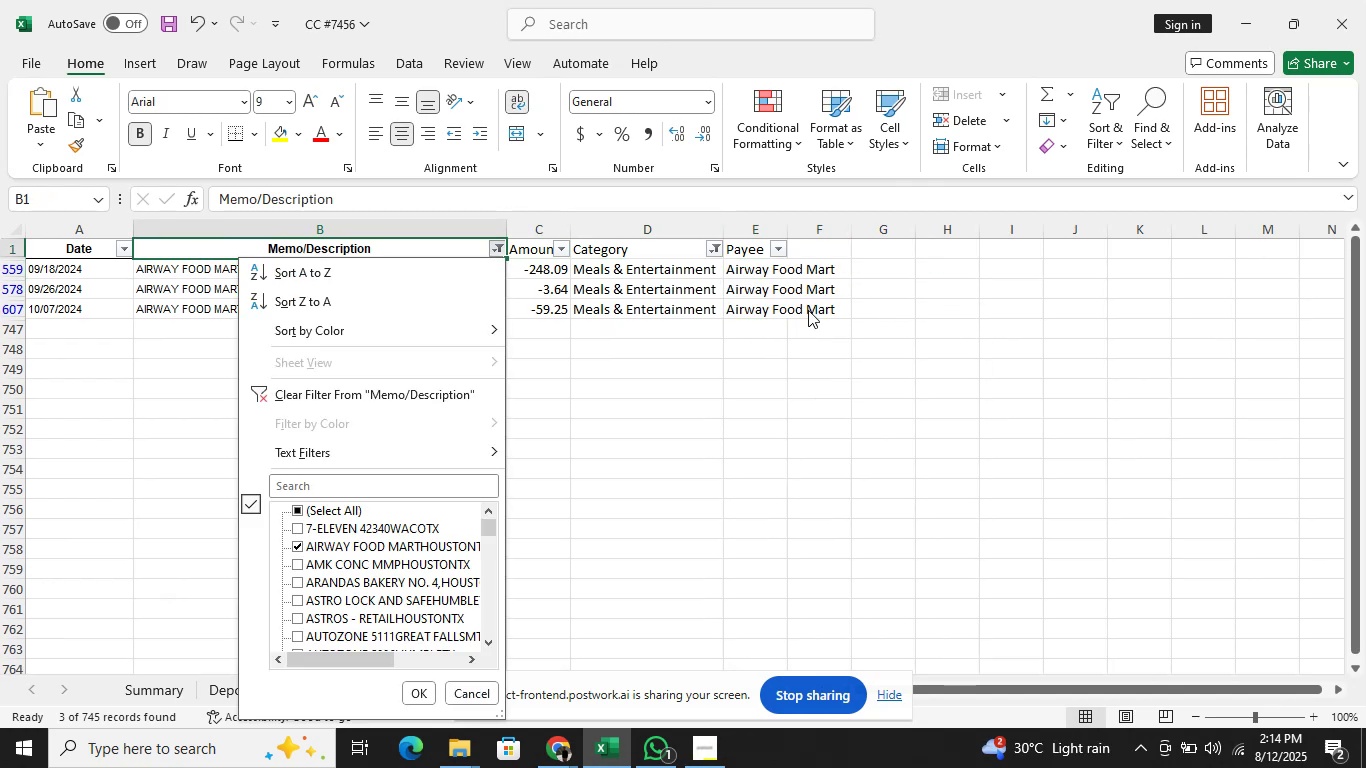 
key(ArrowDown)
 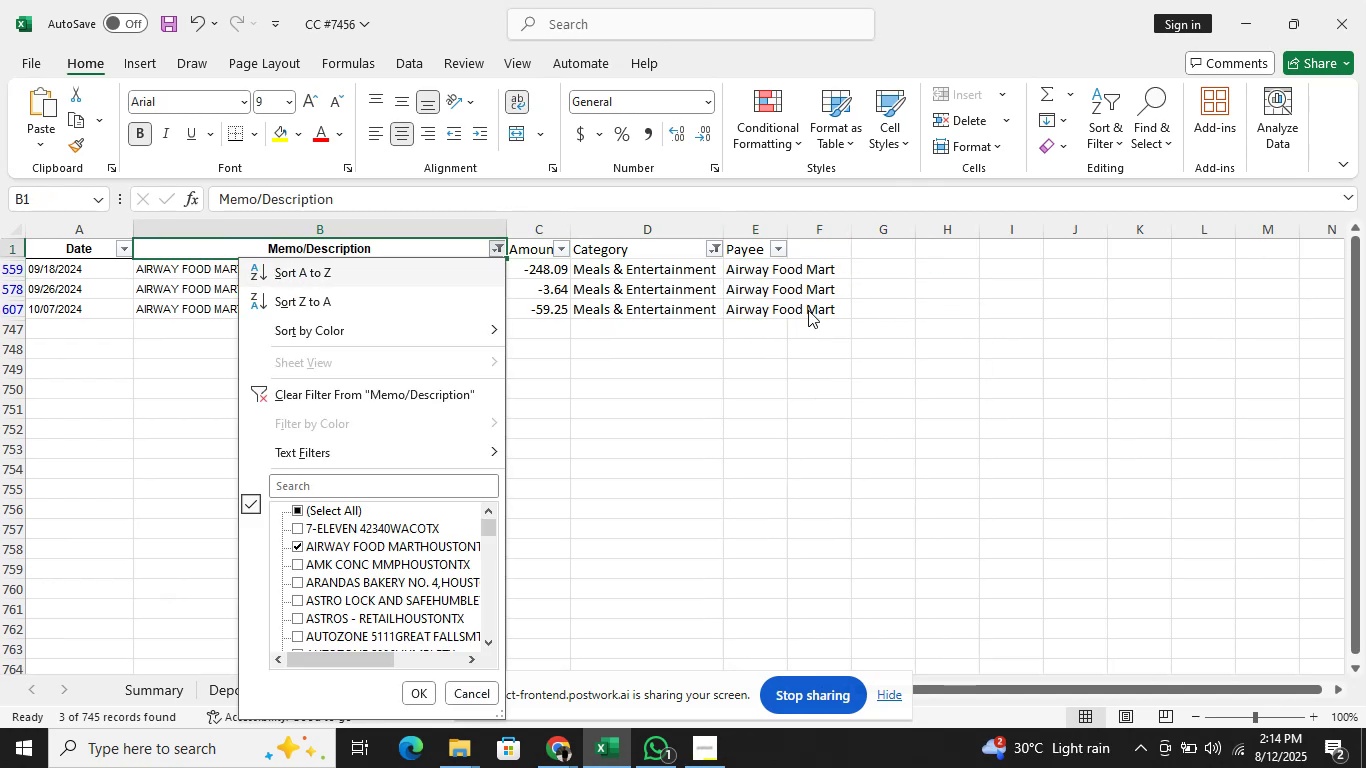 
key(ArrowDown)
 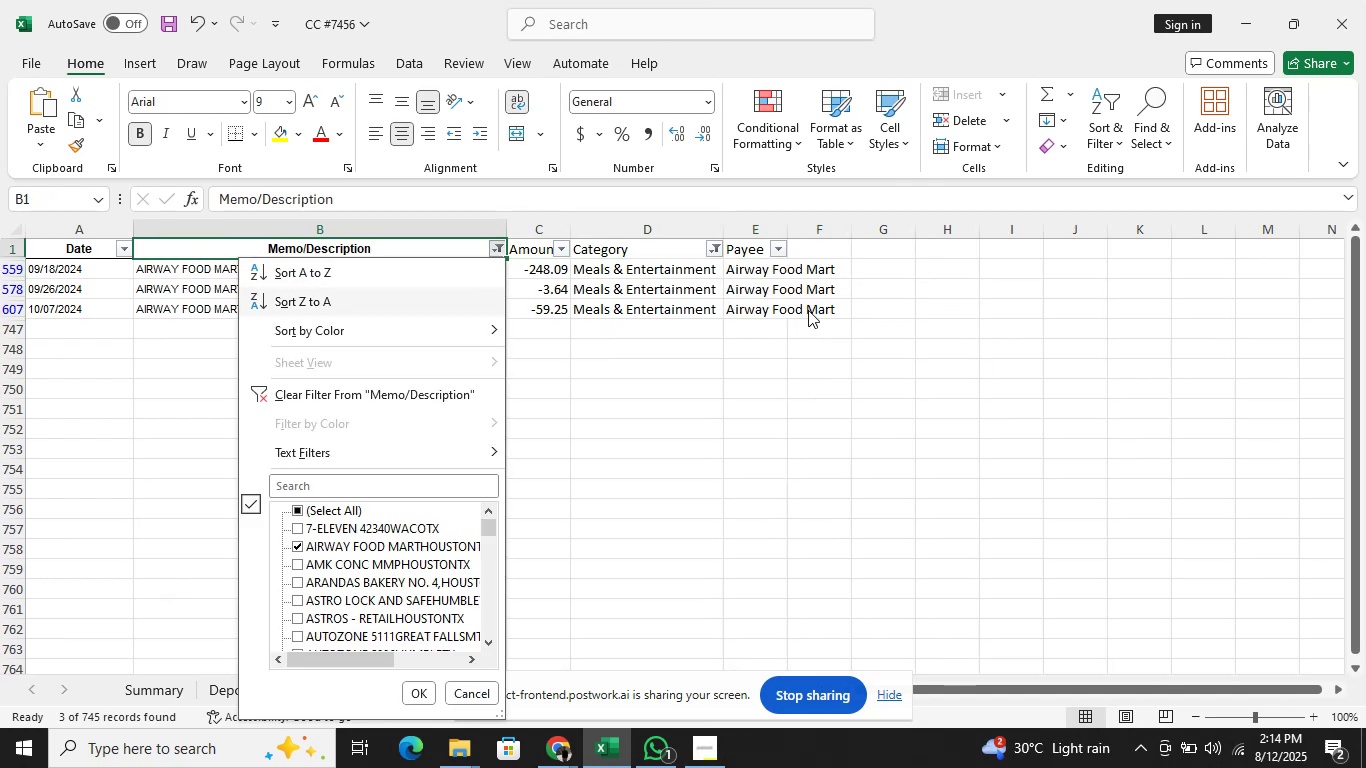 
key(ArrowDown)
 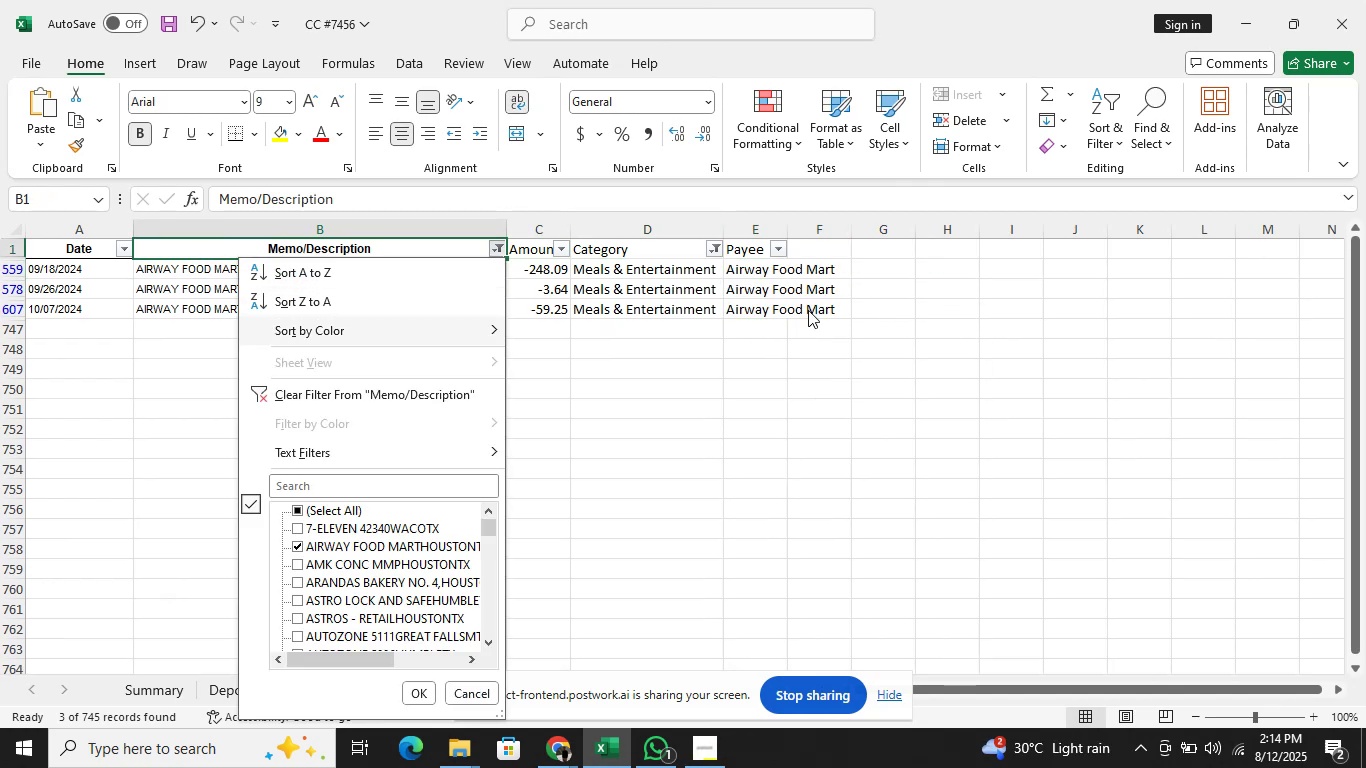 
key(ArrowDown)
 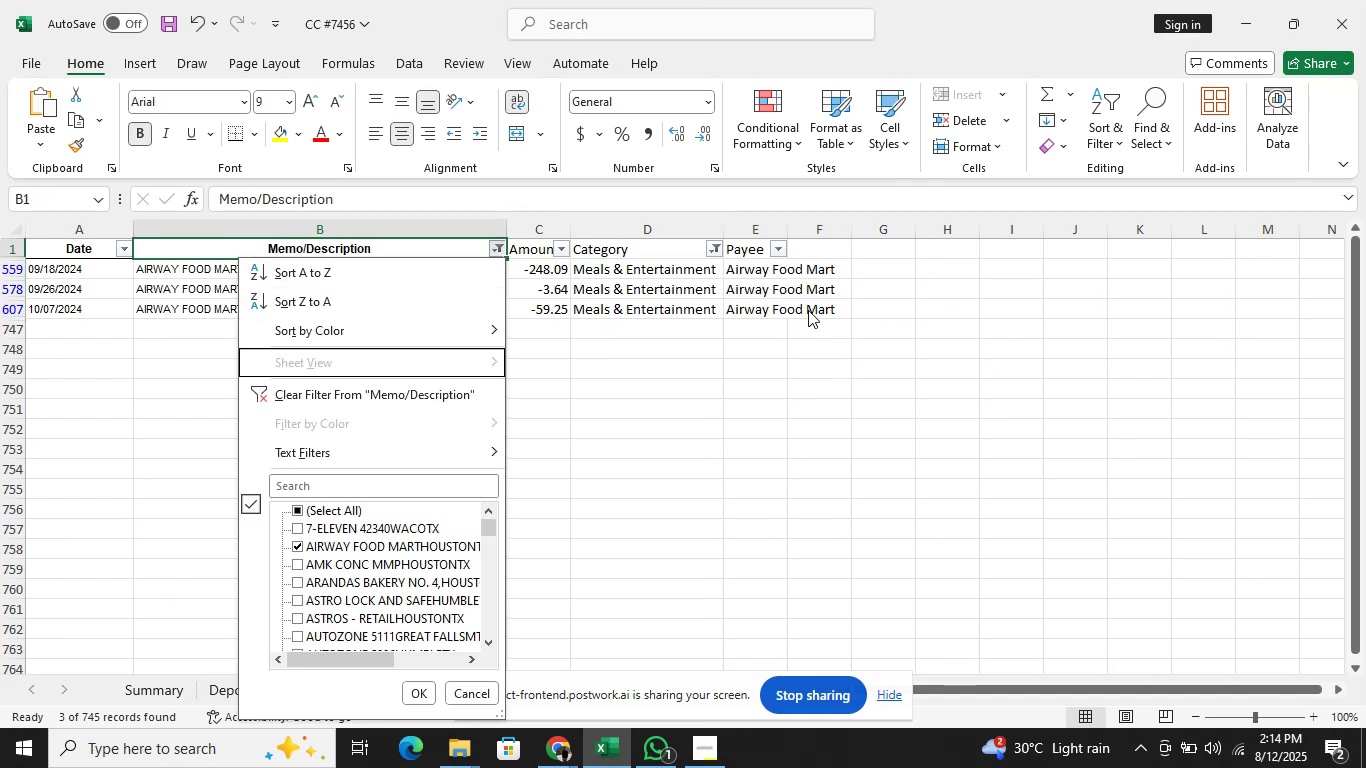 
key(ArrowDown)
 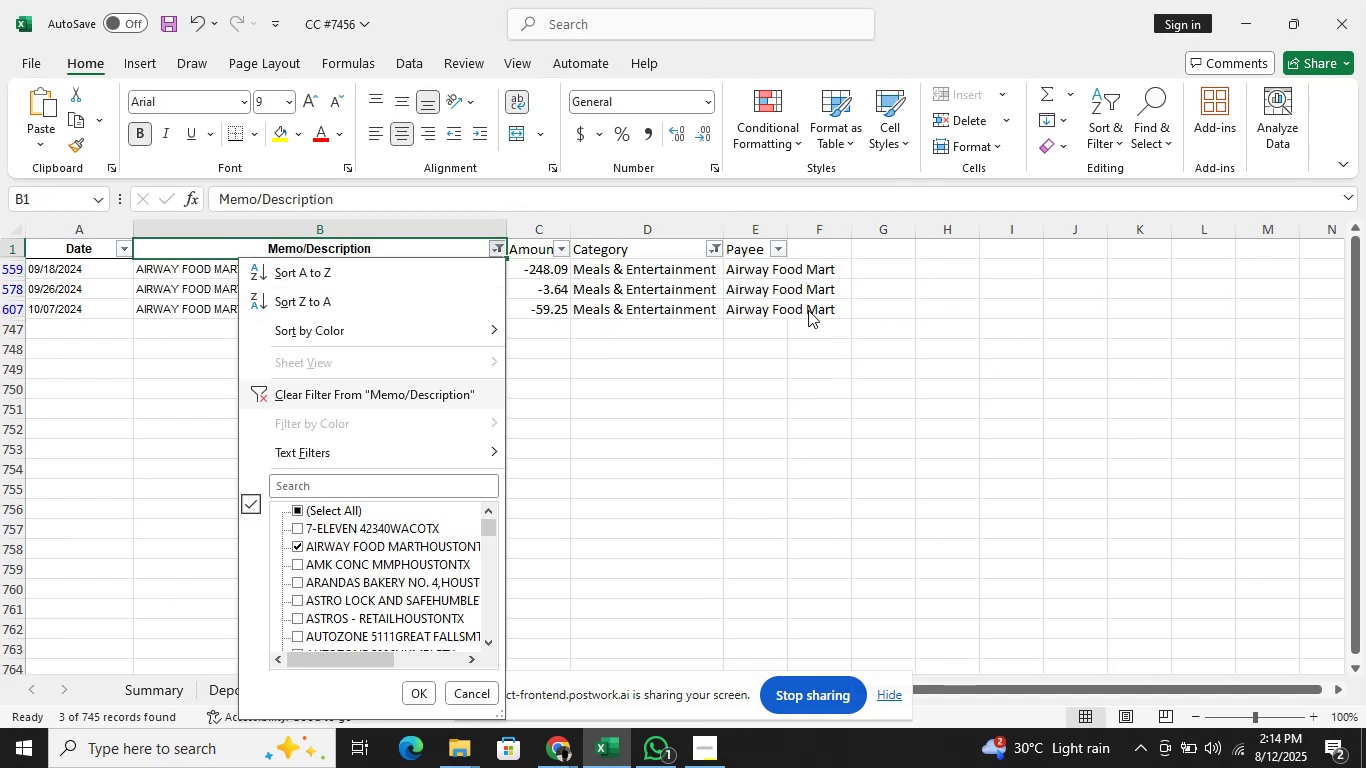 
key(ArrowDown)
 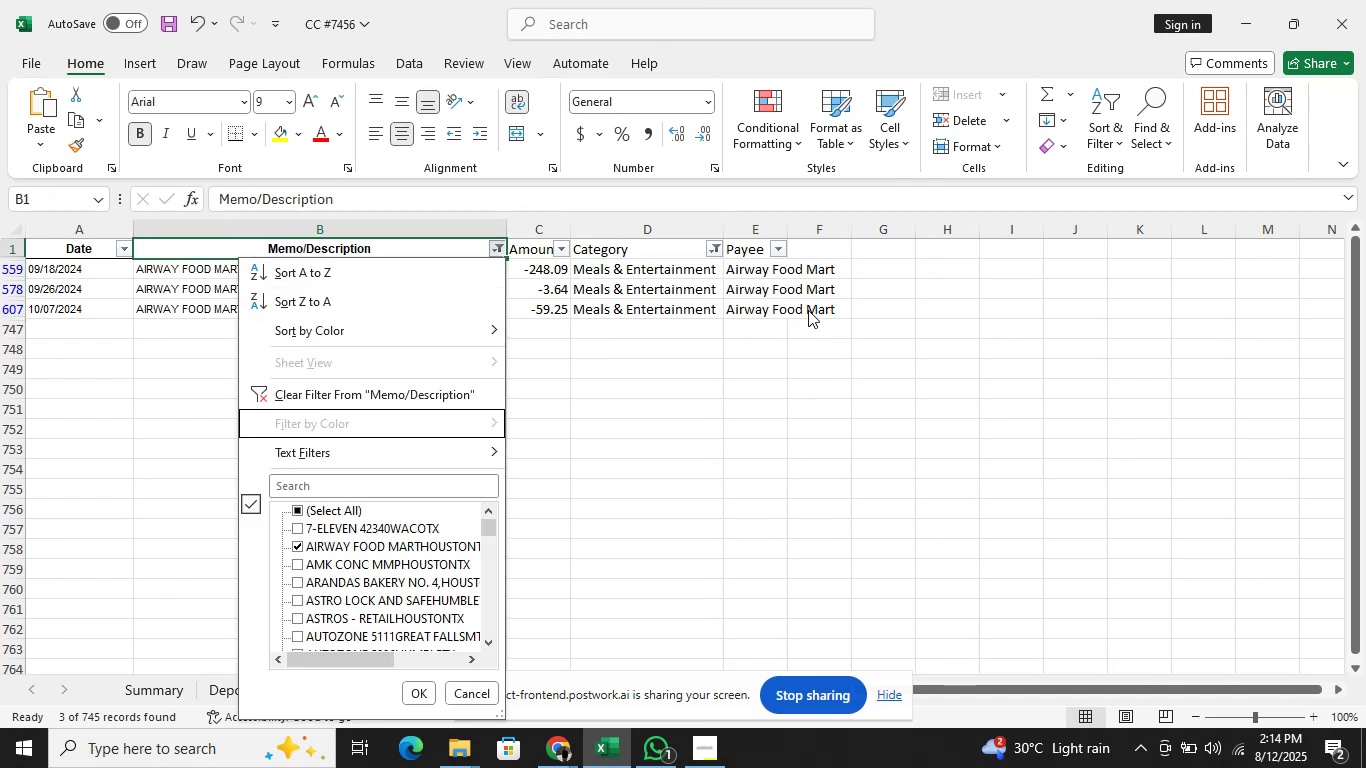 
key(ArrowDown)
 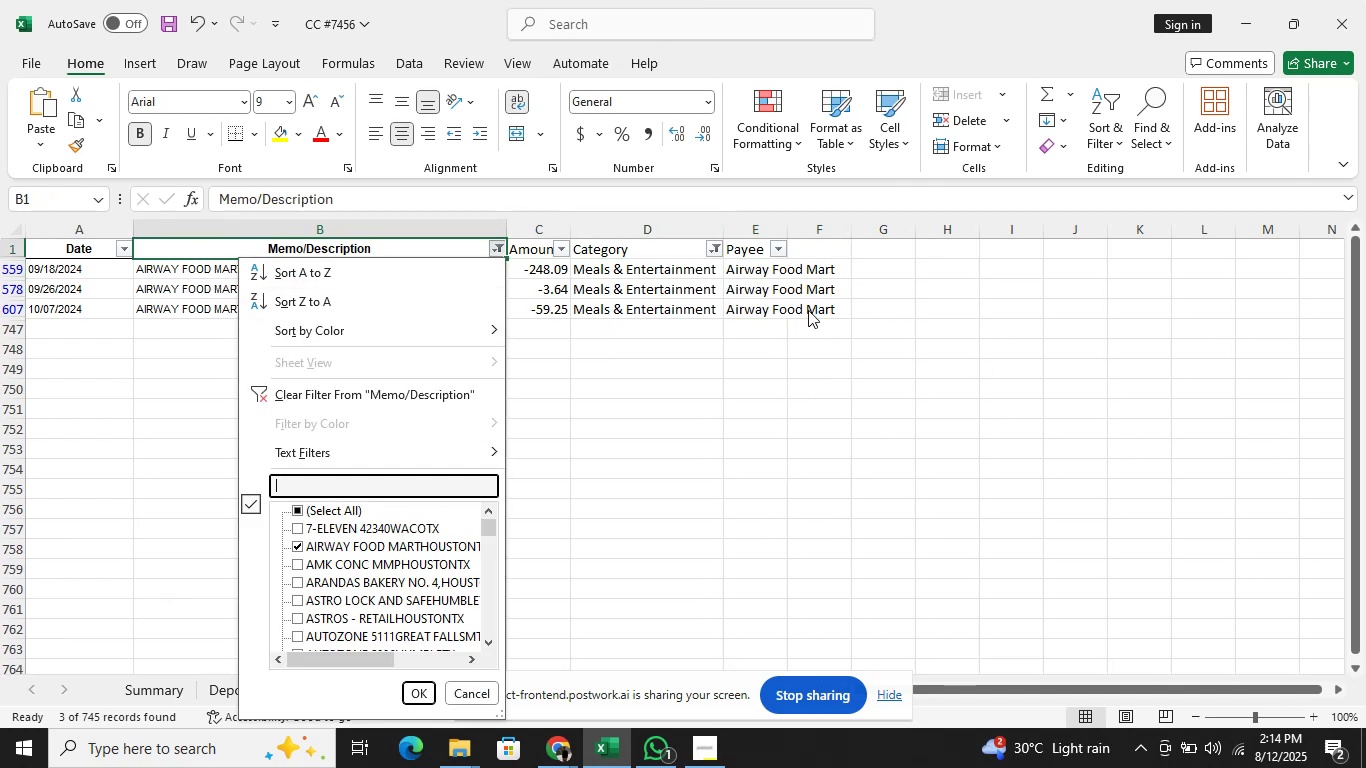 
key(ArrowDown)
 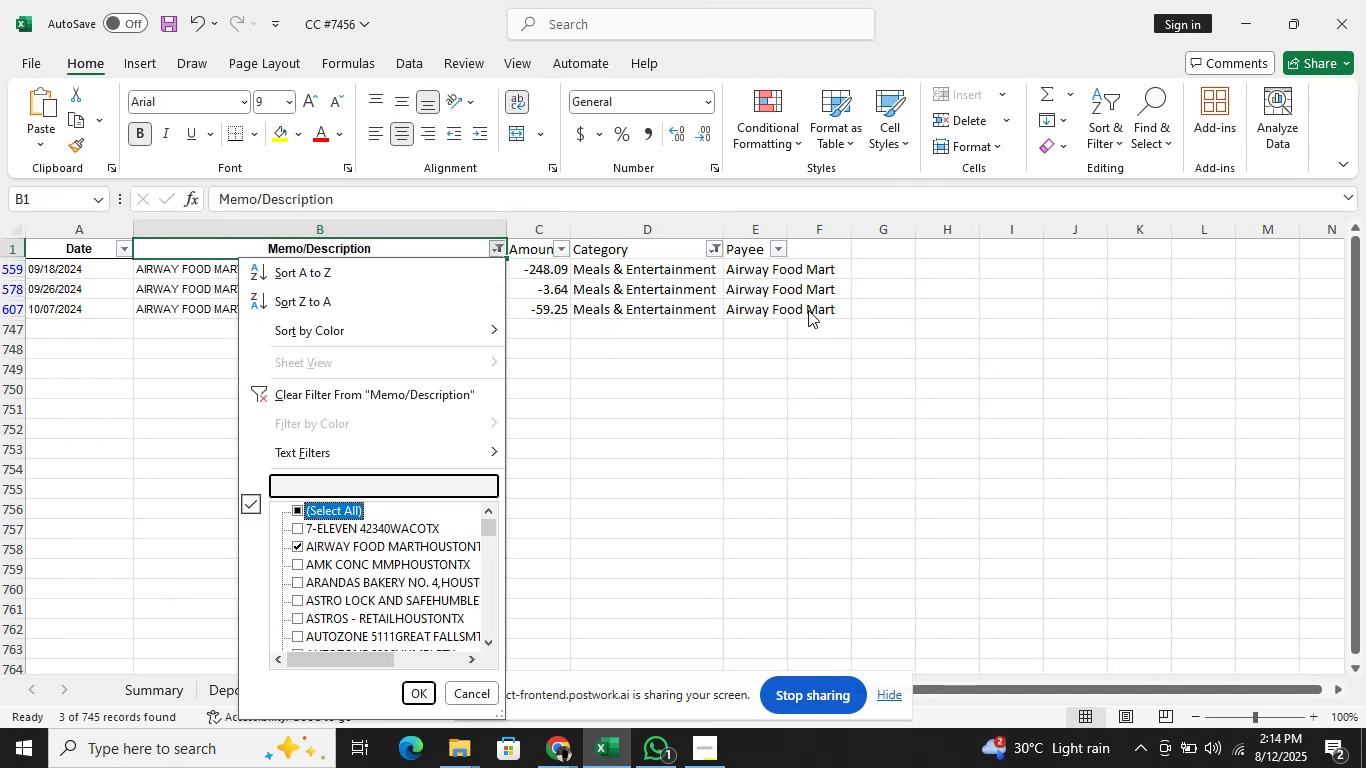 
key(ArrowDown)
 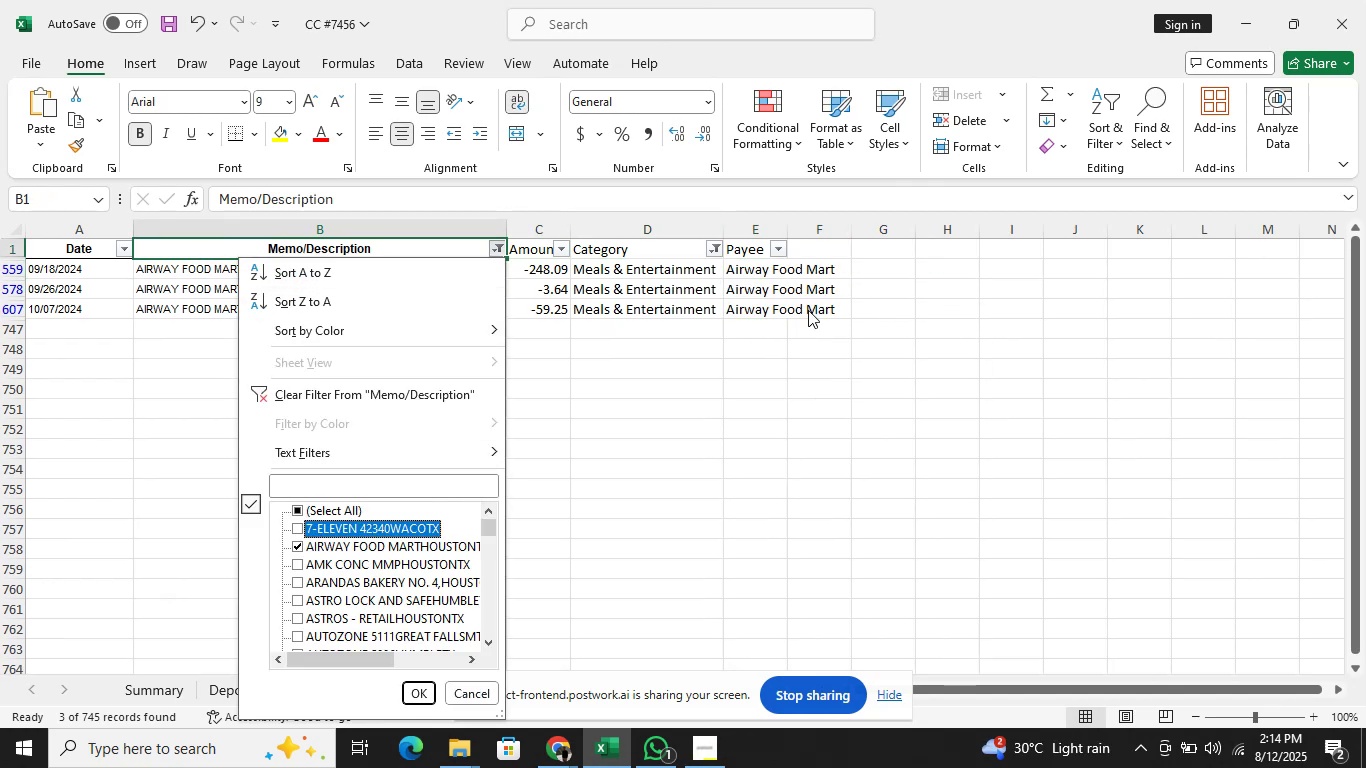 
key(Space)
 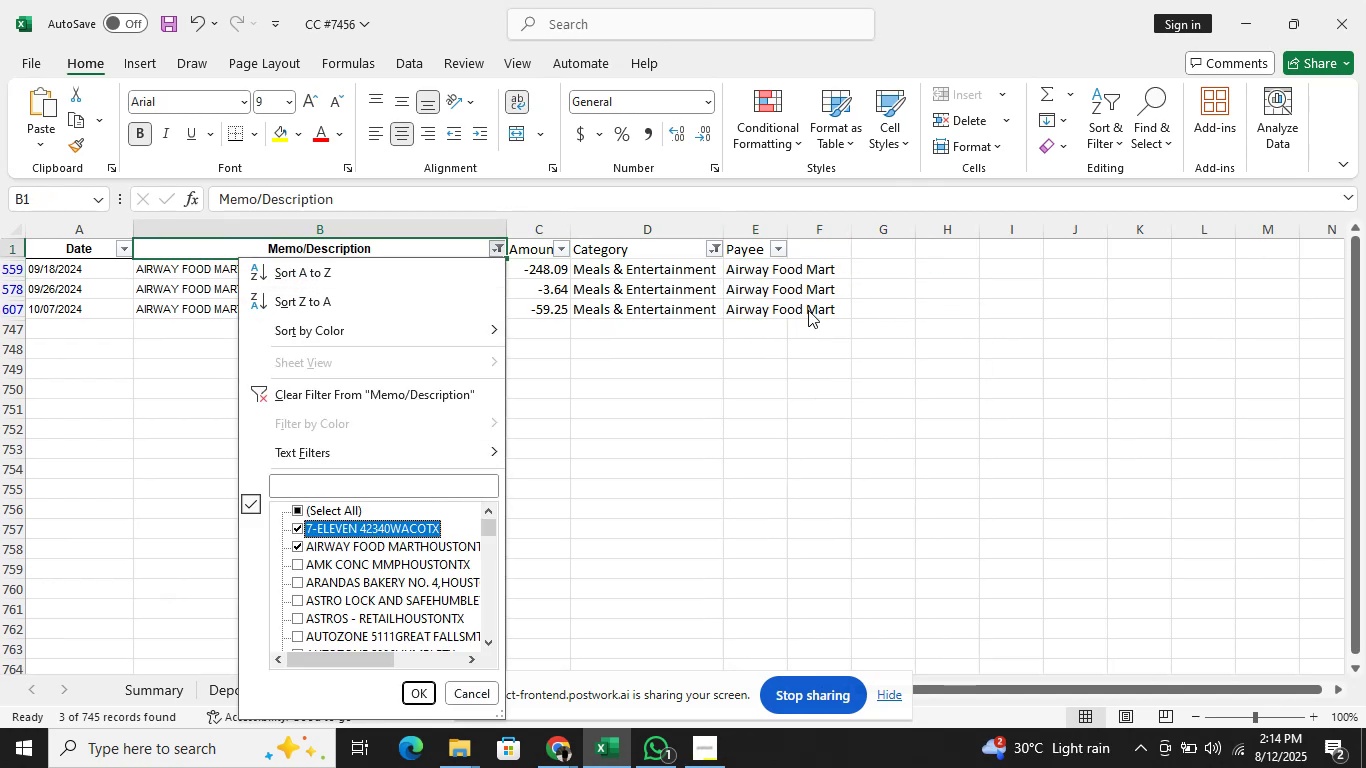 
key(ArrowUp)
 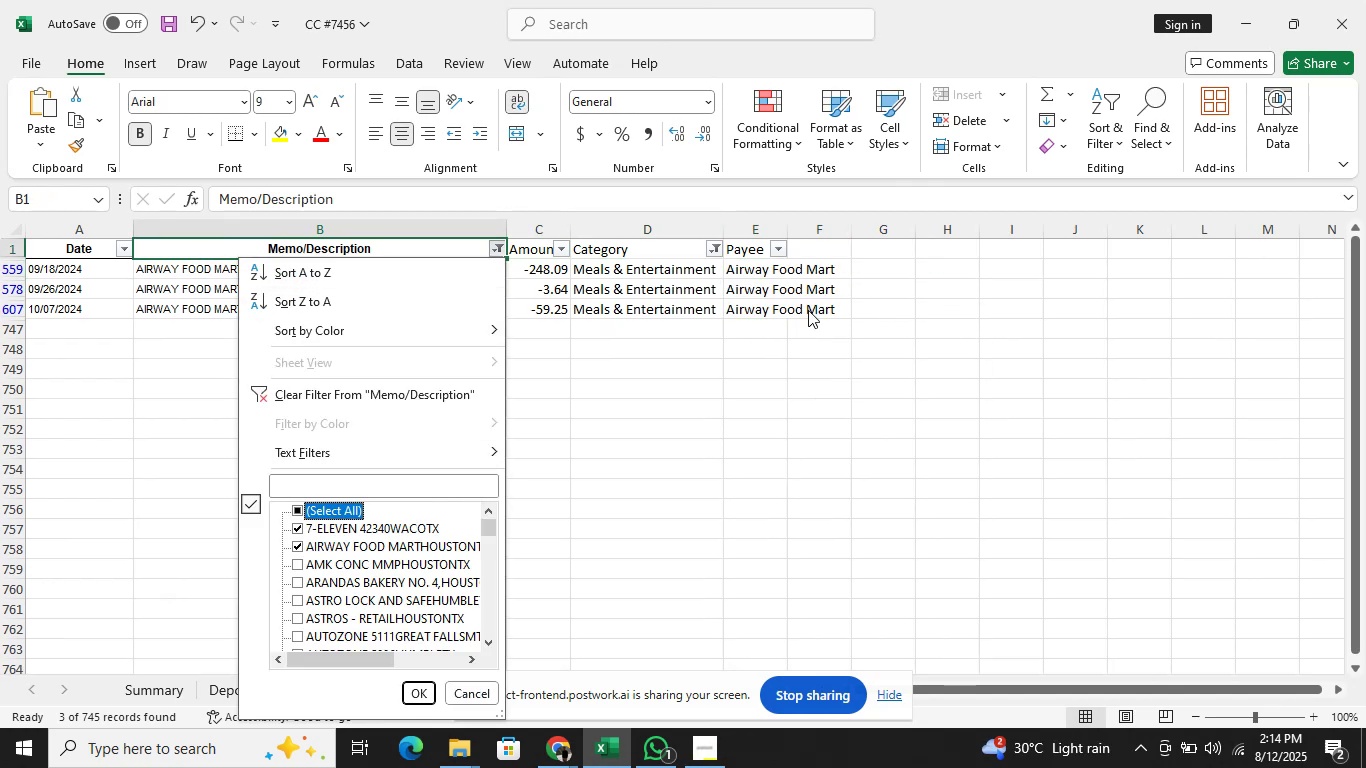 
key(ArrowDown)
 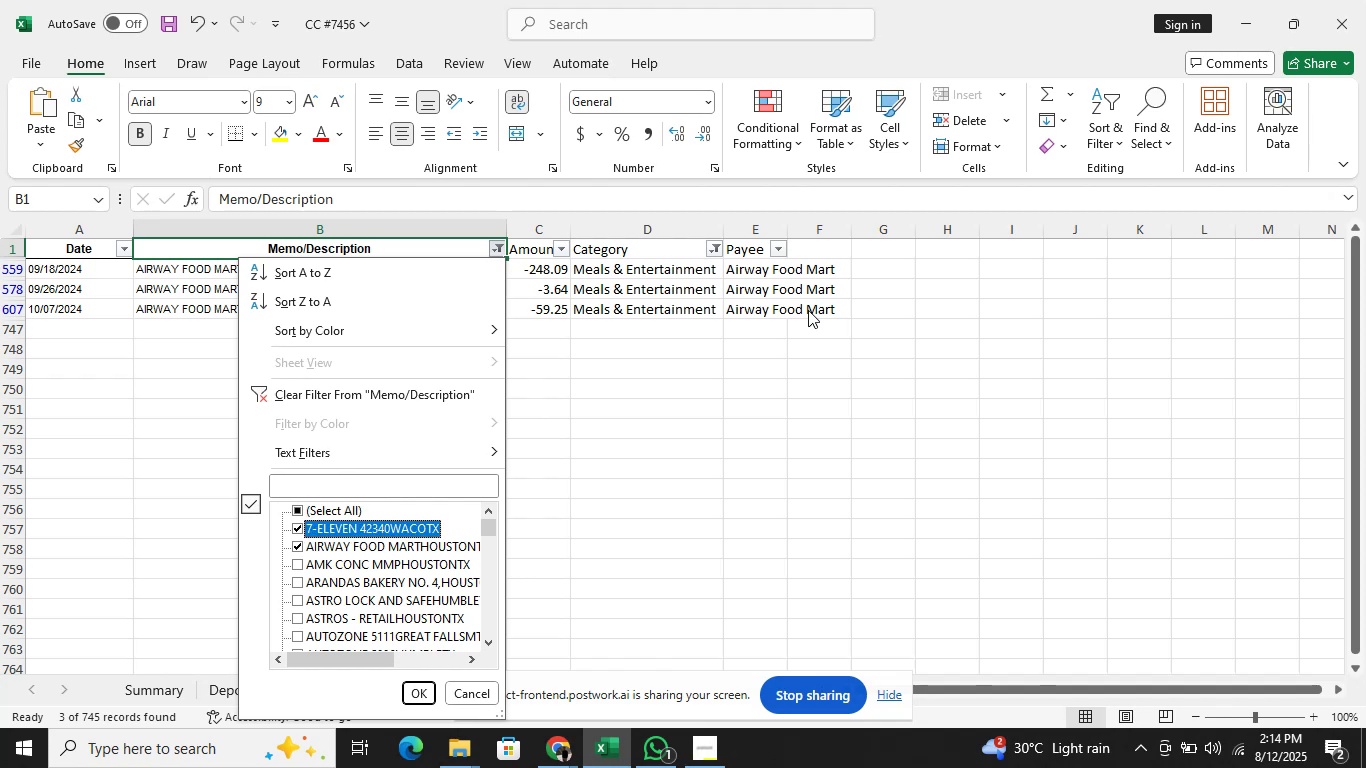 
key(Space)
 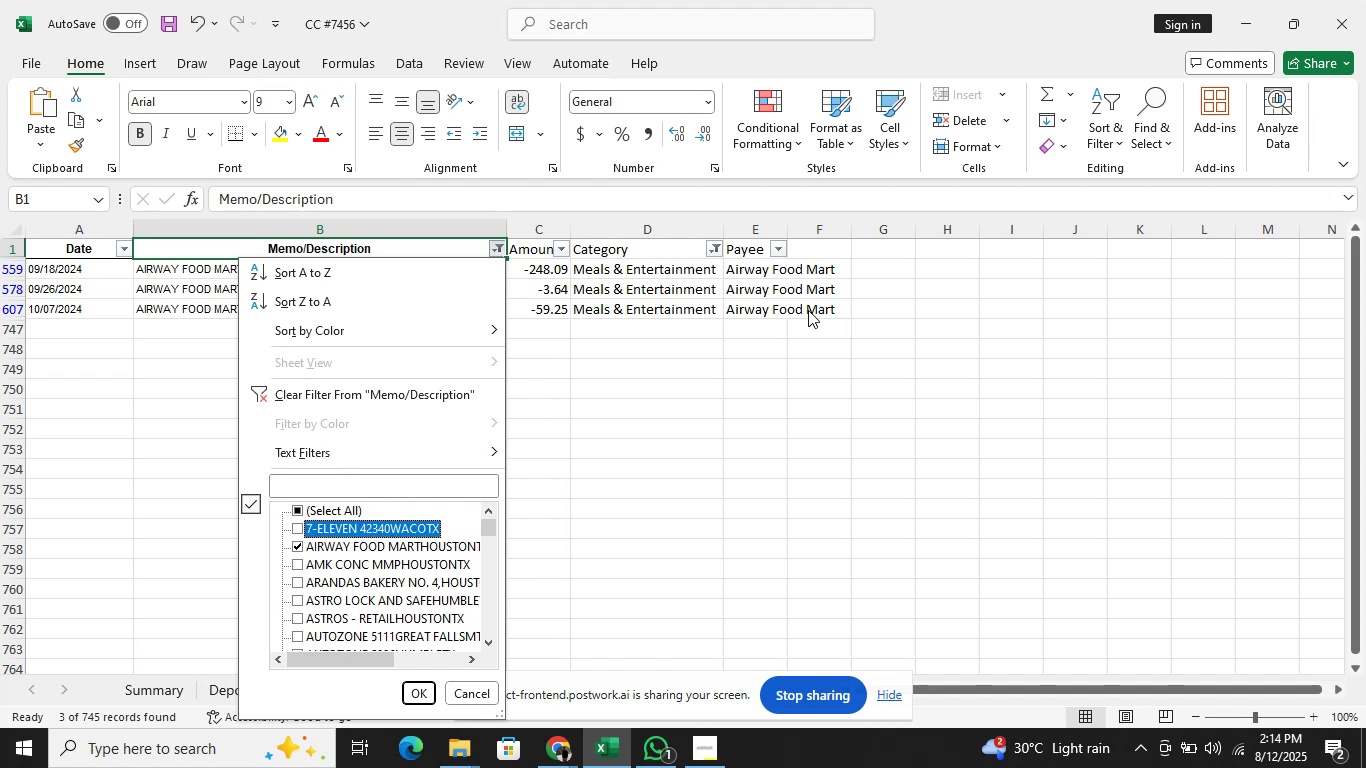 
key(ArrowDown)
 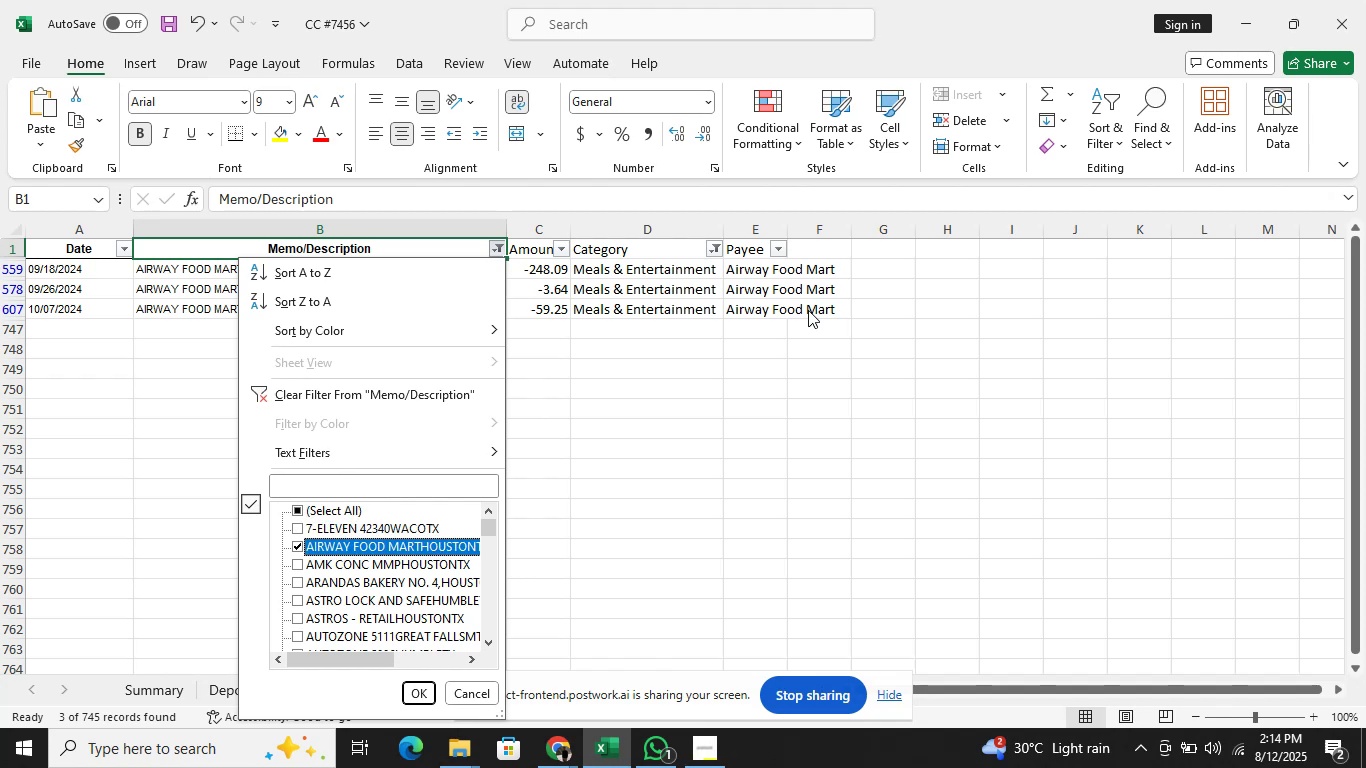 
key(Space)
 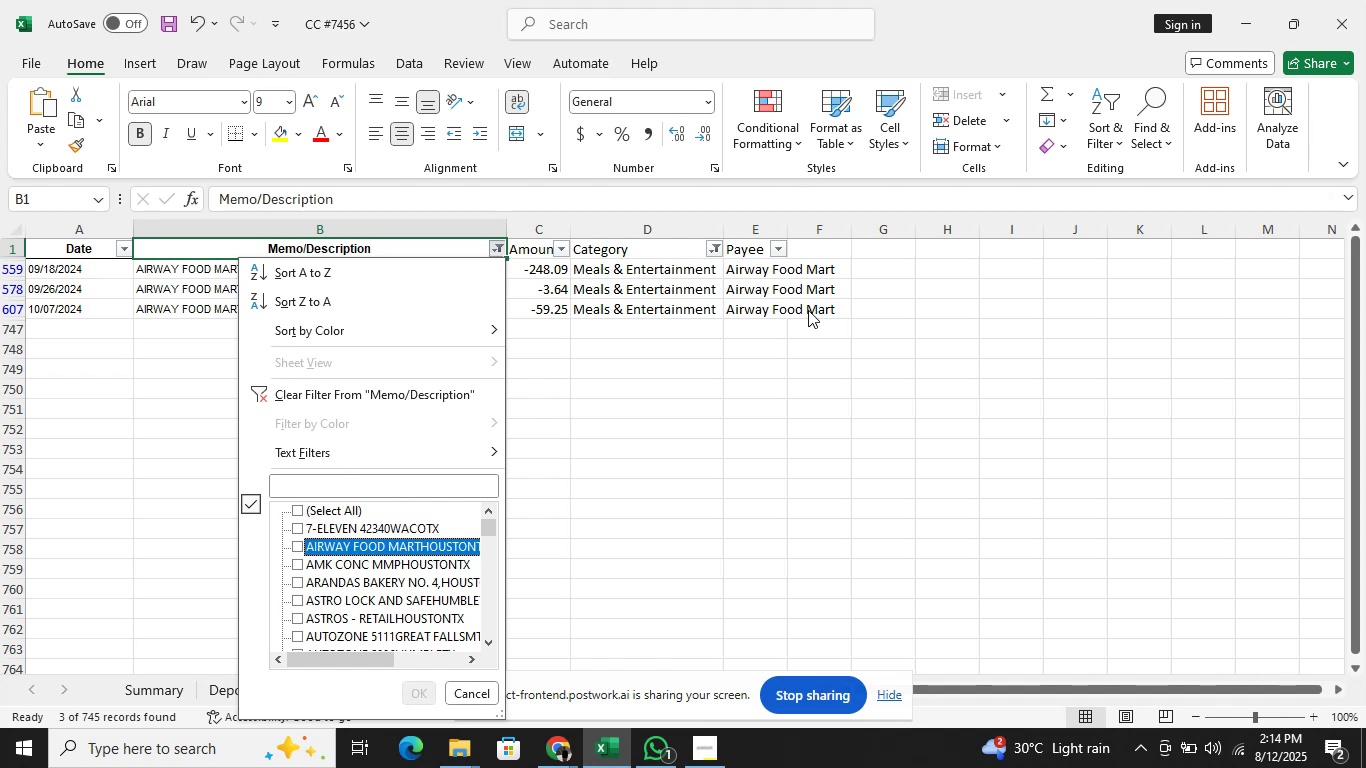 
key(ArrowDown)
 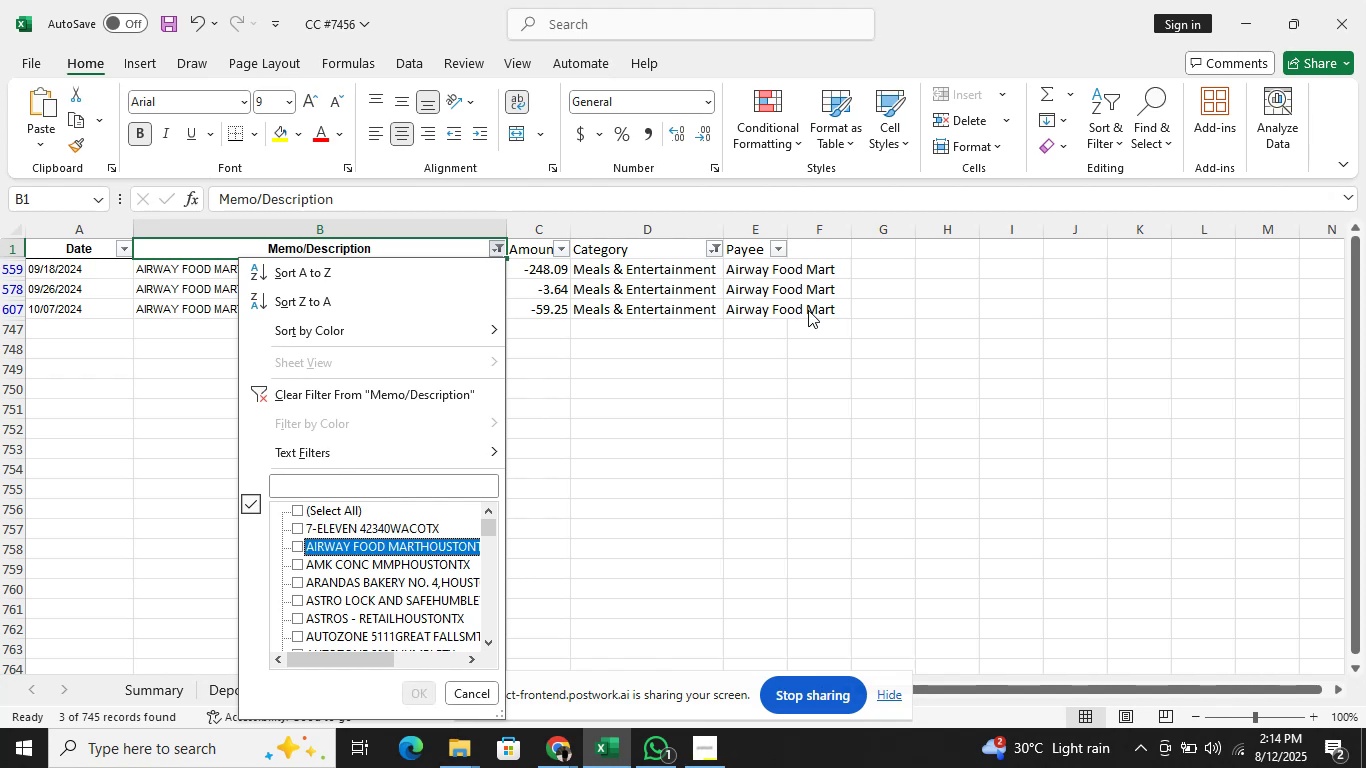 
key(Space)
 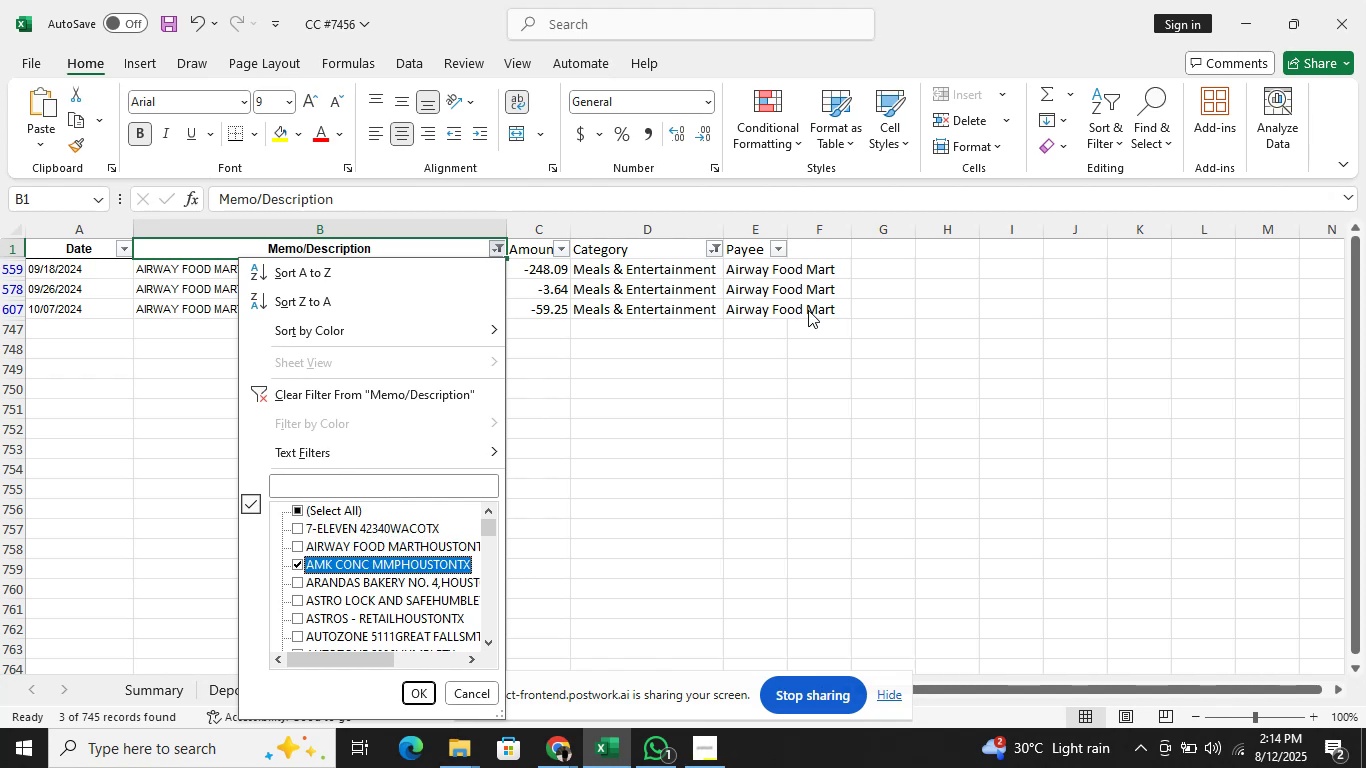 
key(Enter)
 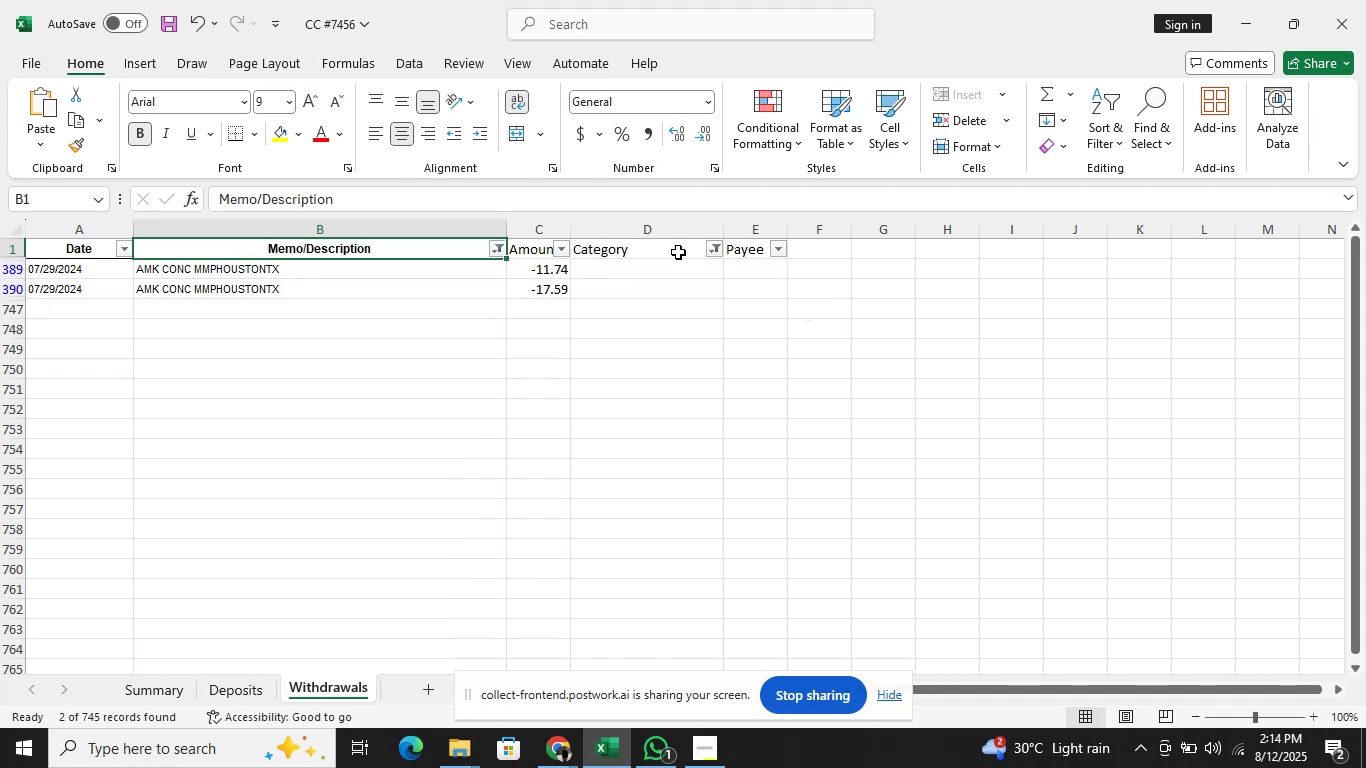 
left_click([449, 192])
 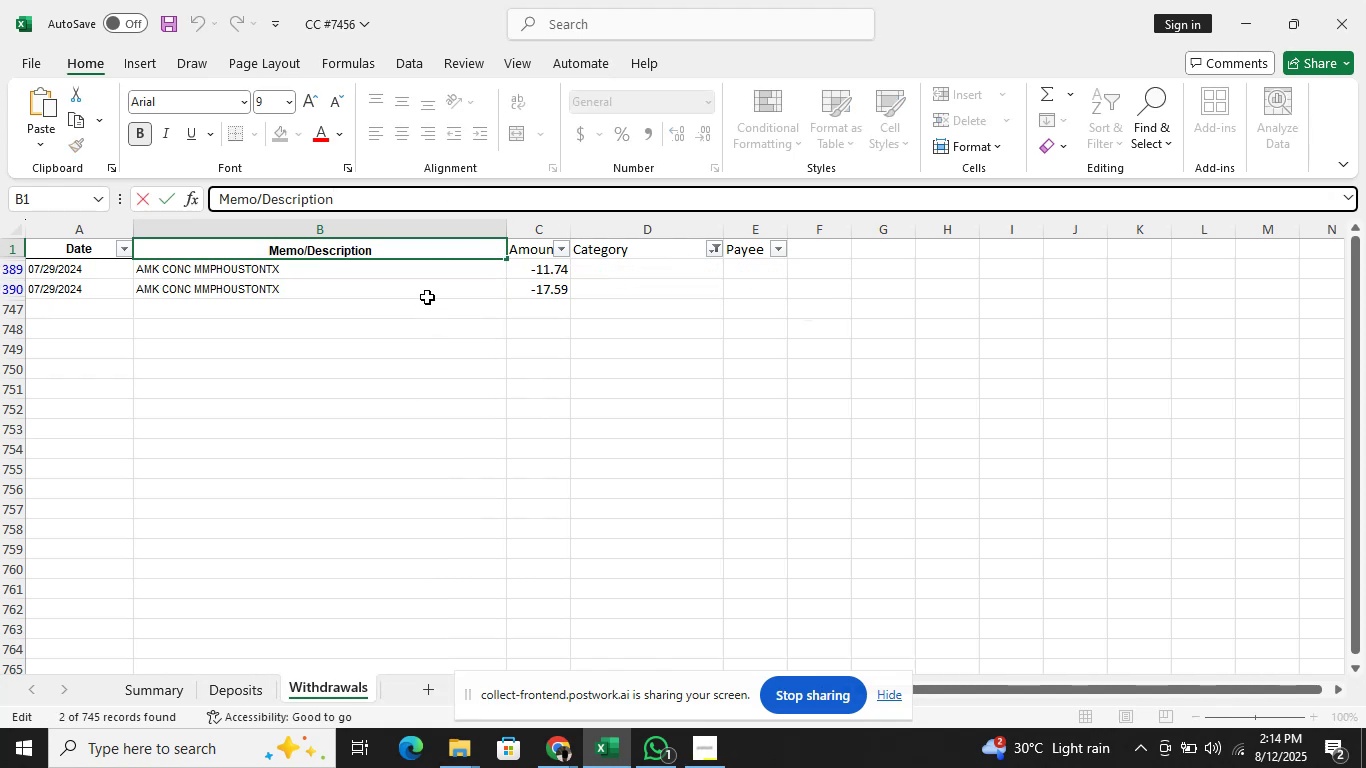 
left_click([417, 276])
 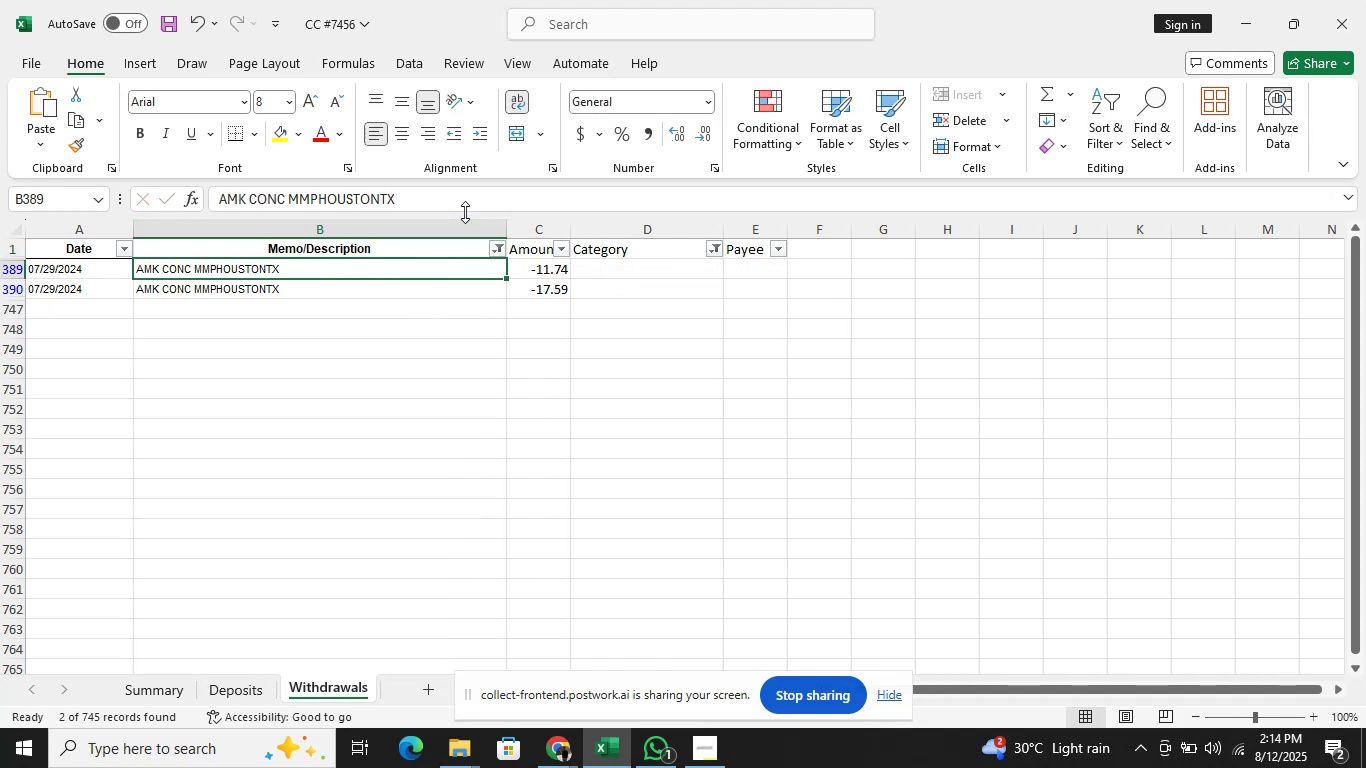 
double_click([466, 210])
 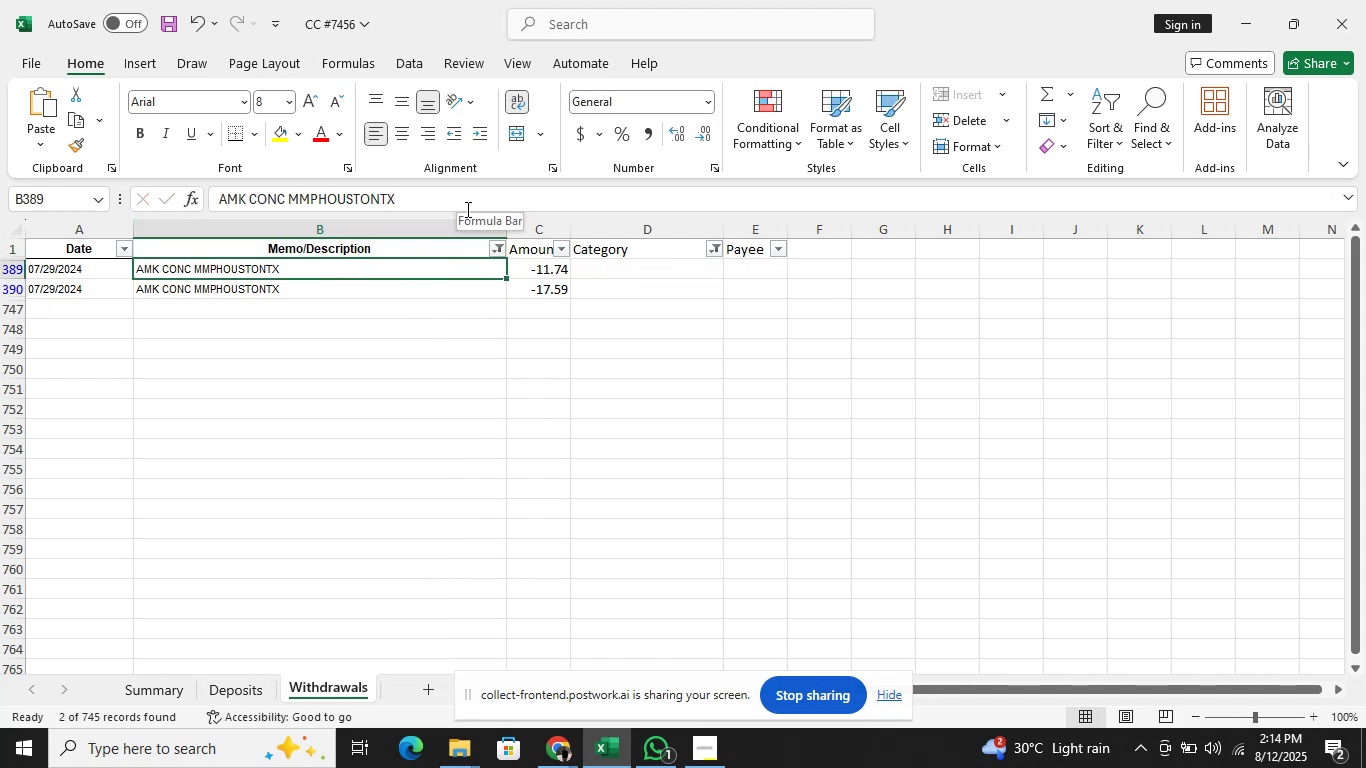 
left_click([466, 204])
 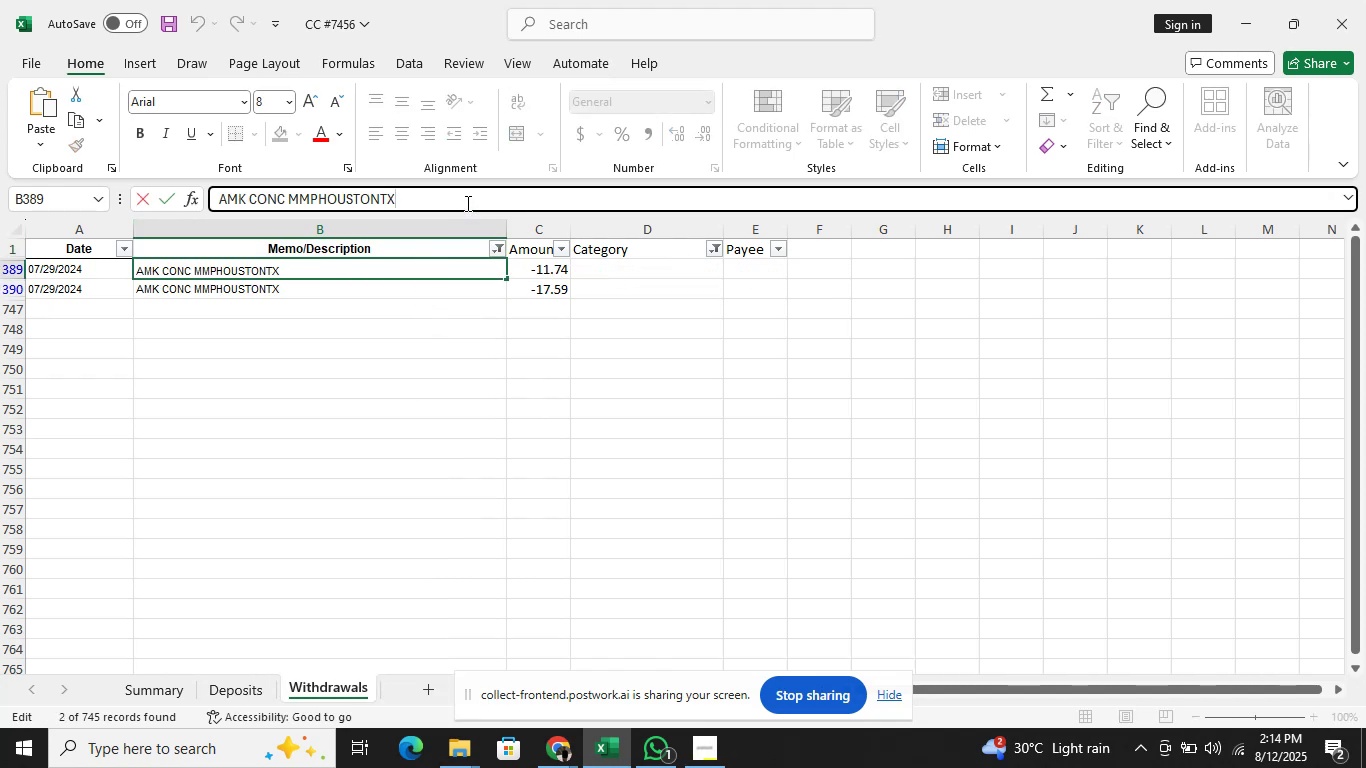 
hold_key(key=ShiftRight, duration=2.31)
 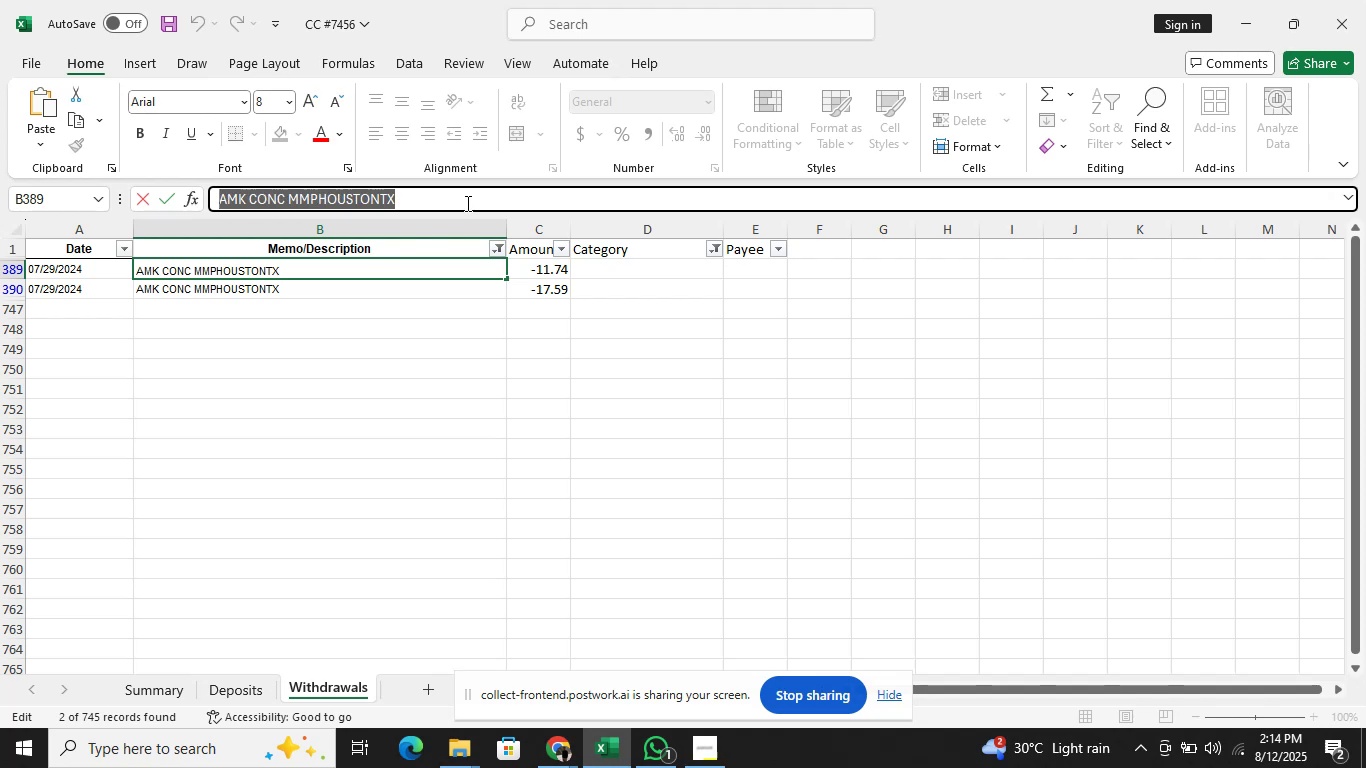 
hold_key(key=ArrowLeft, duration=1.5)
 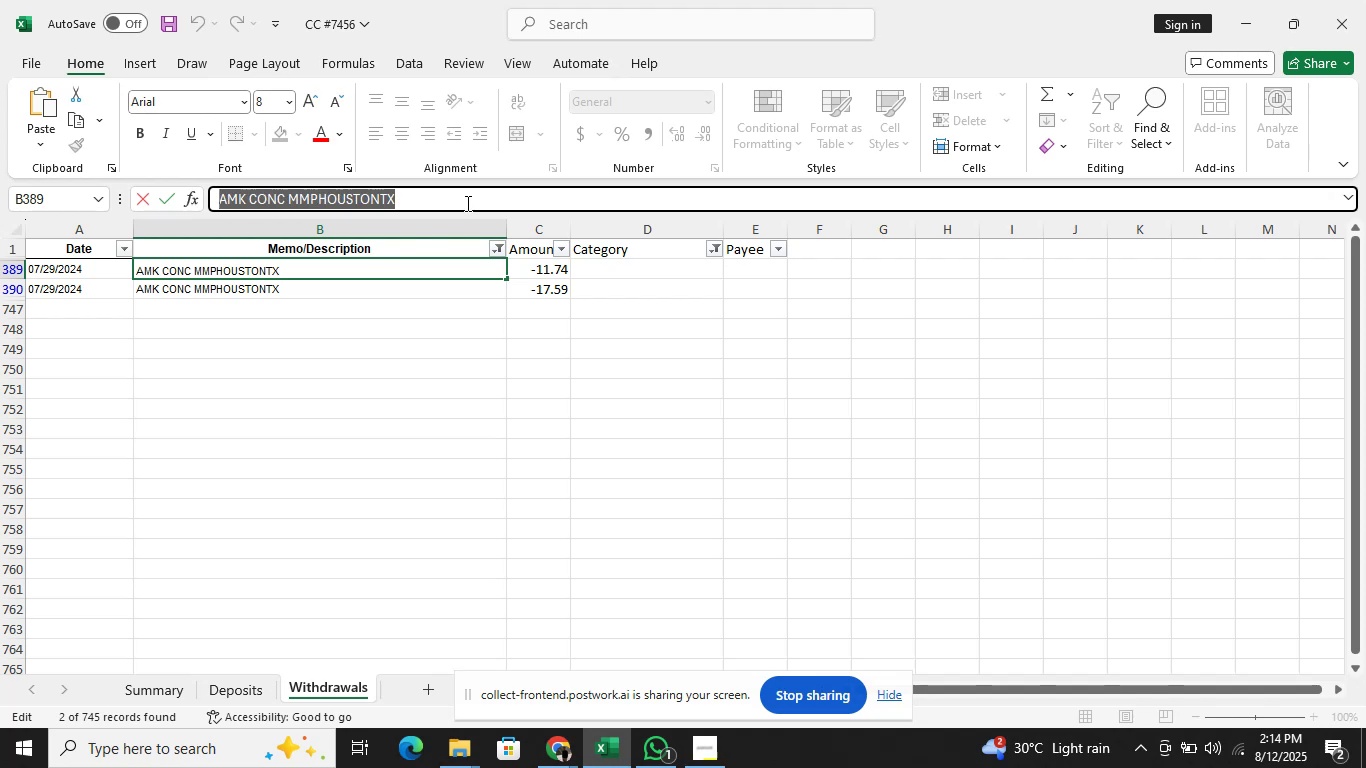 
key(Control+C)
 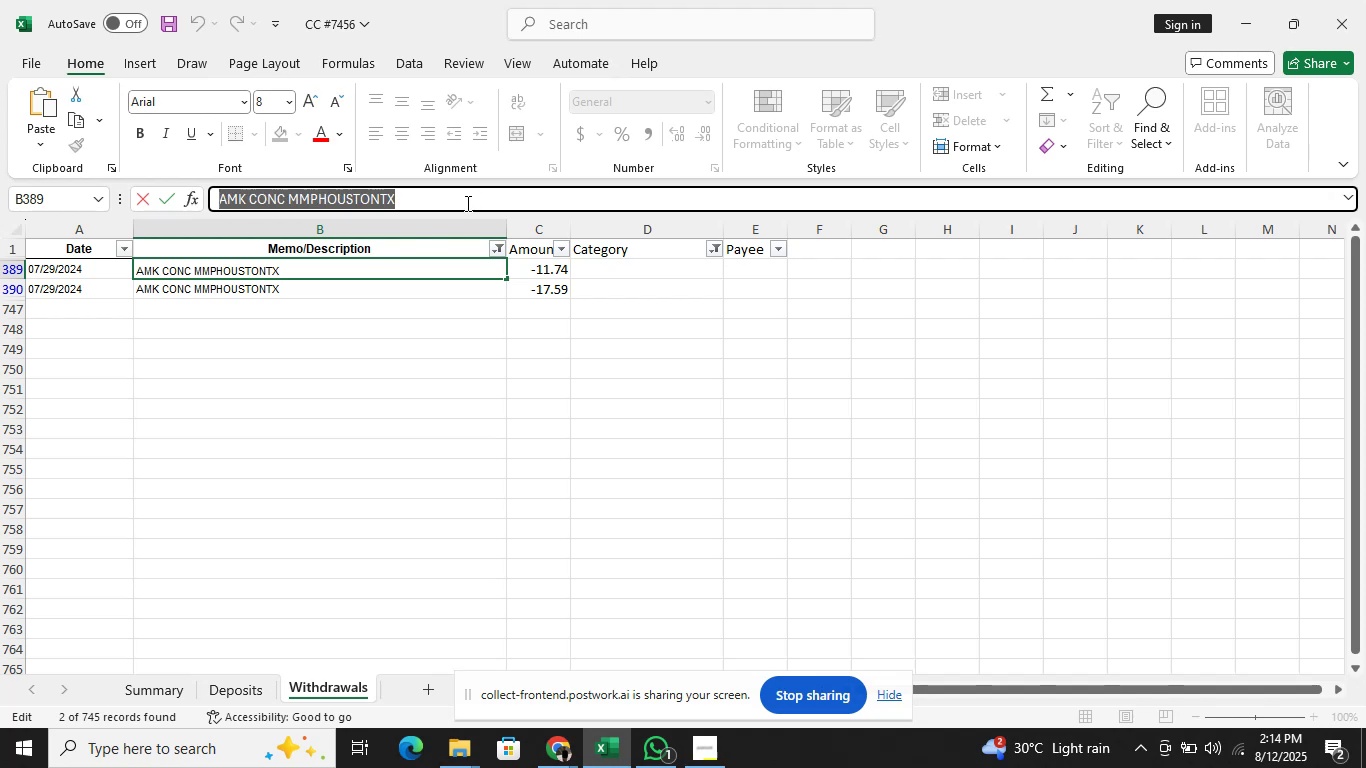 
key(Alt+Tab)
 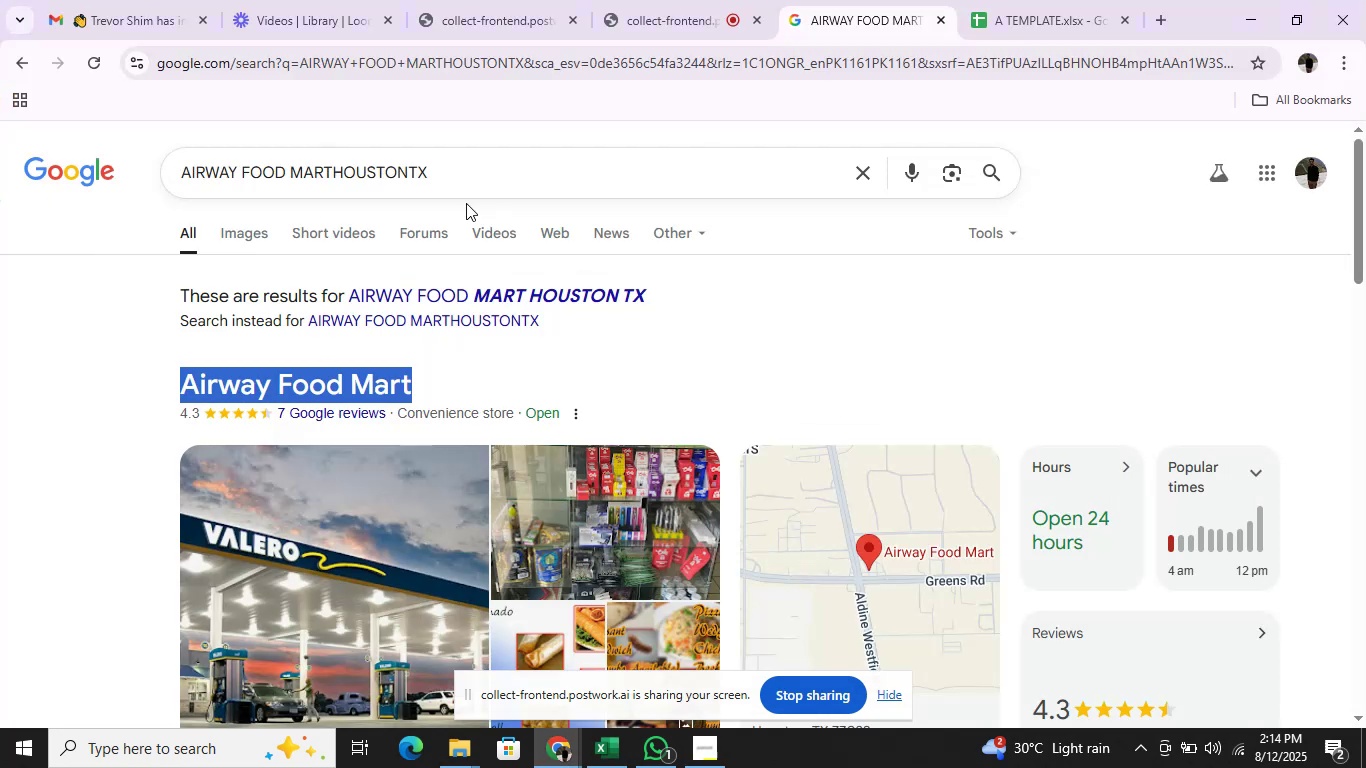 
left_click([475, 158])
 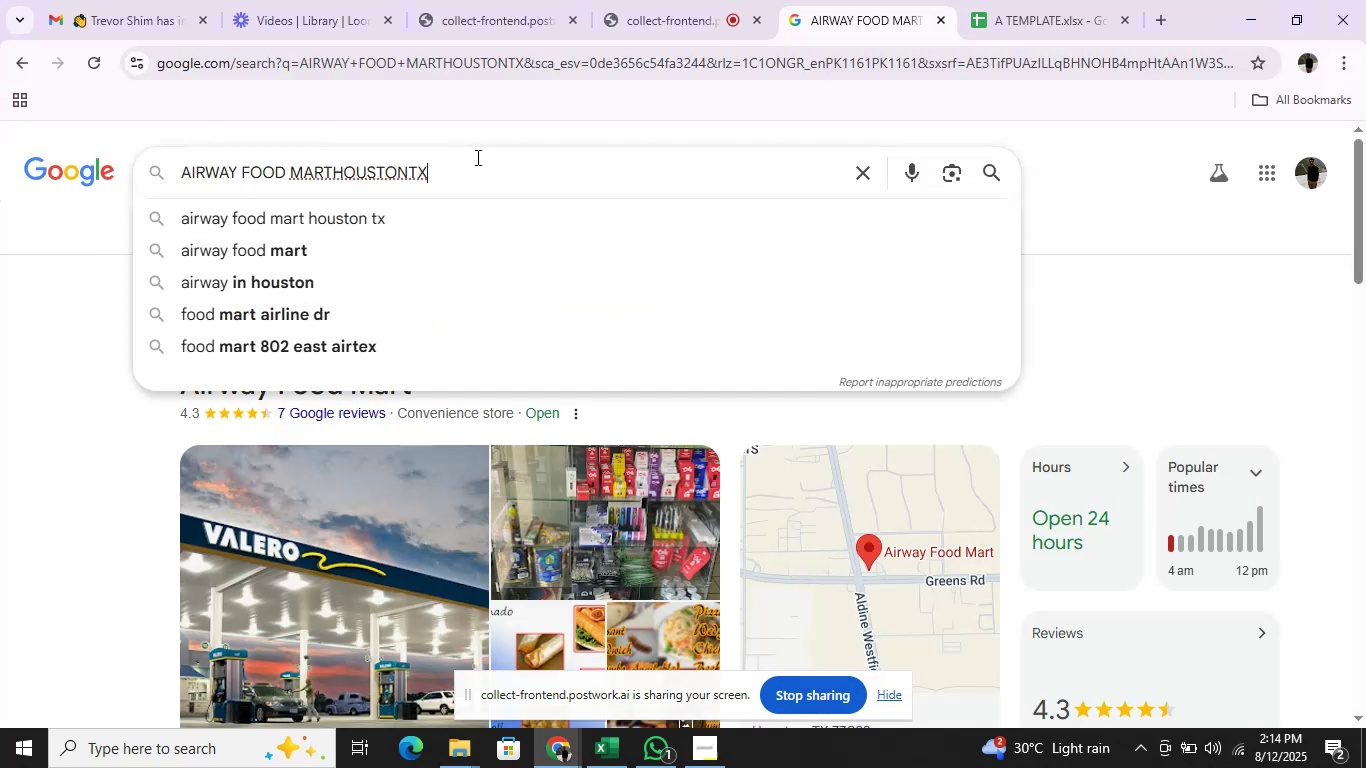 
hold_key(key=Backspace, duration=1.5)
 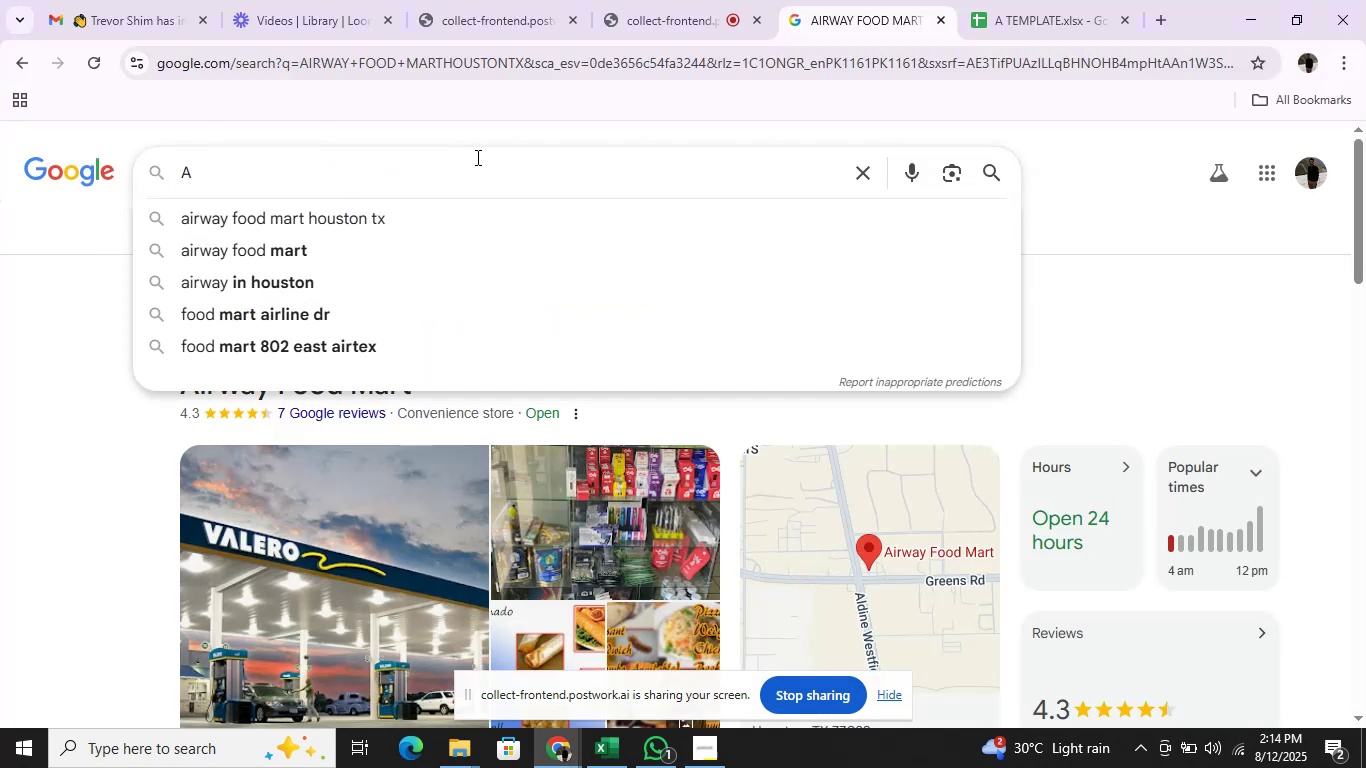 
key(Backspace)
 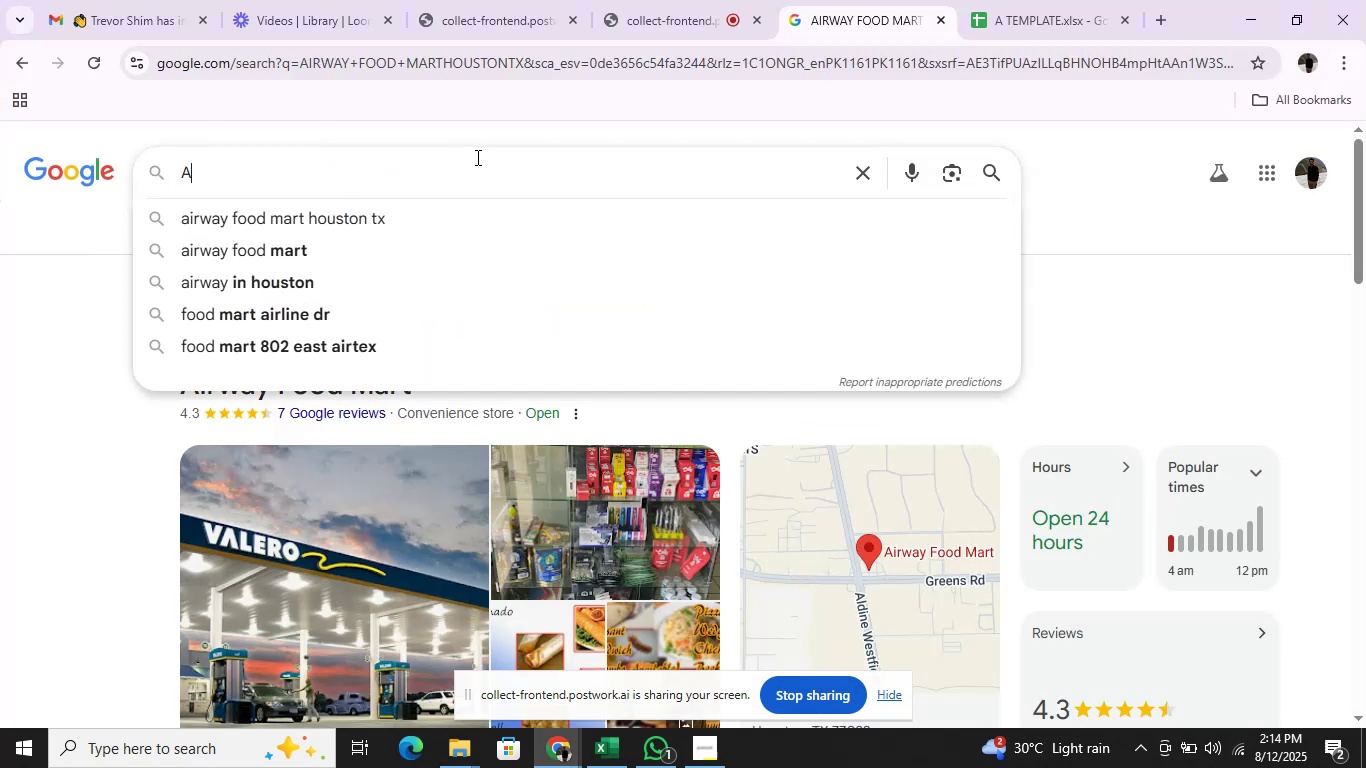 
key(Backspace)
 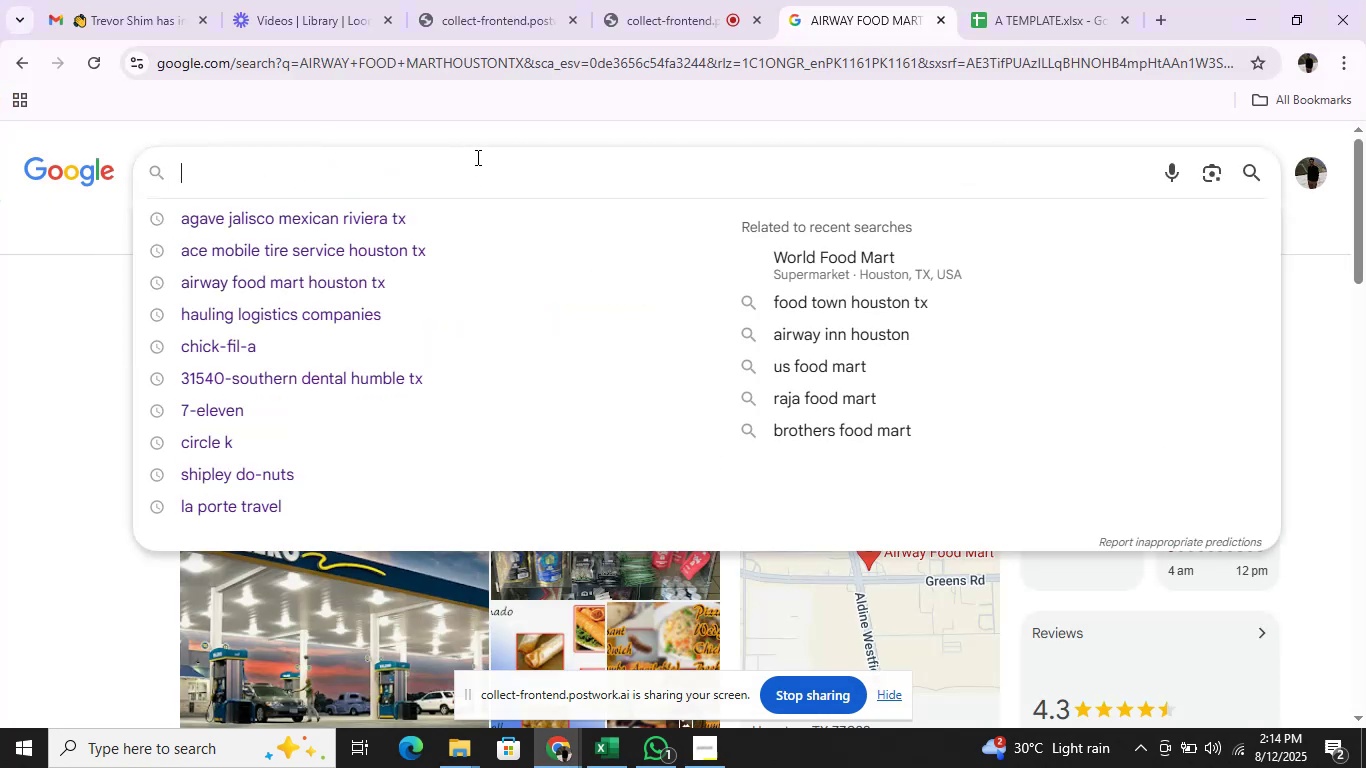 
key(Control+V)
 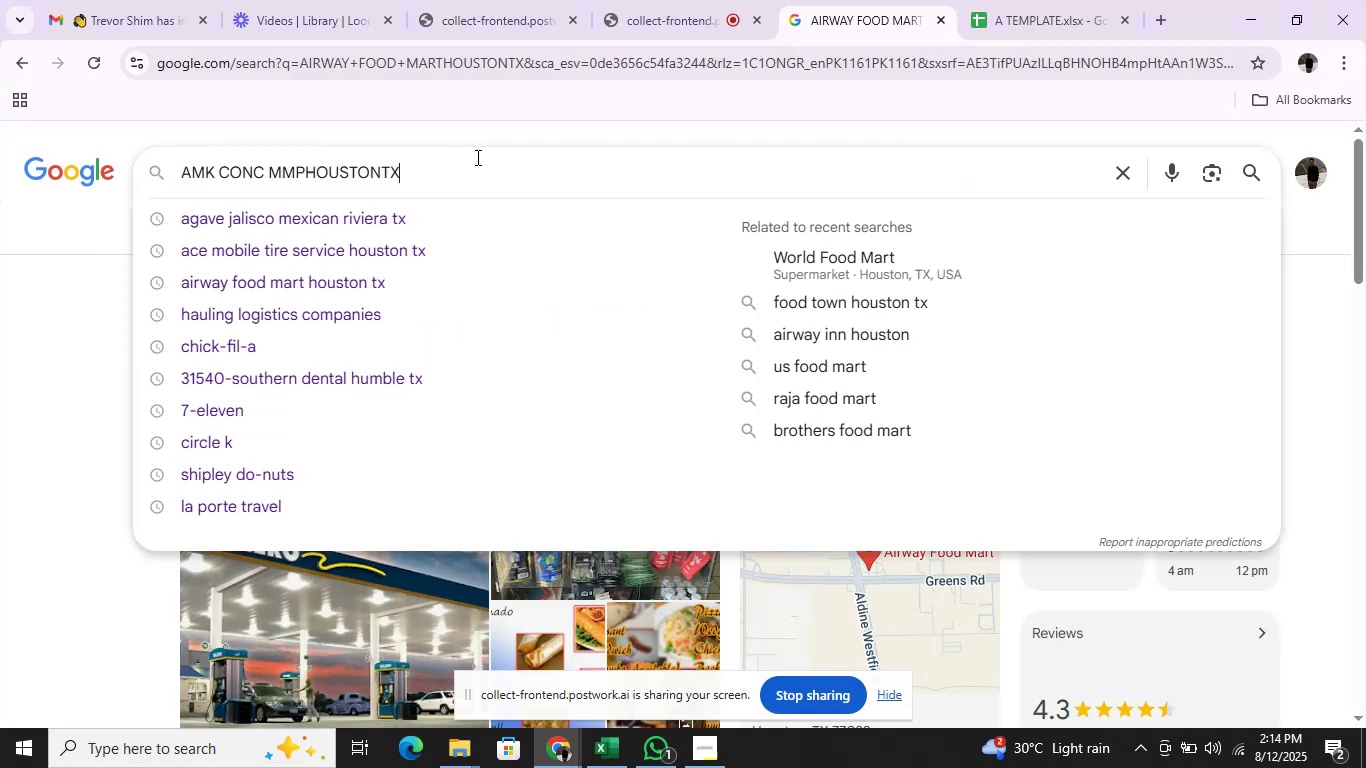 
key(Enter)
 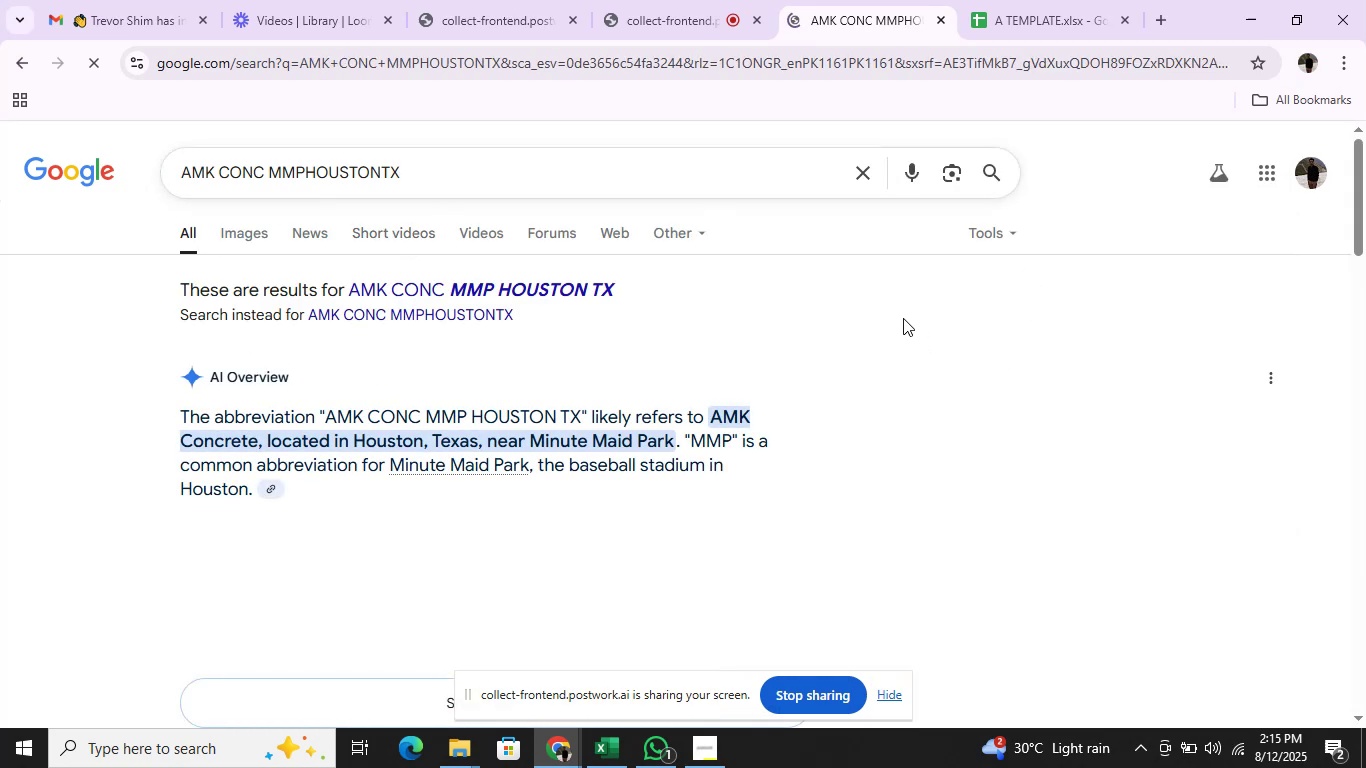 
wait(14.77)
 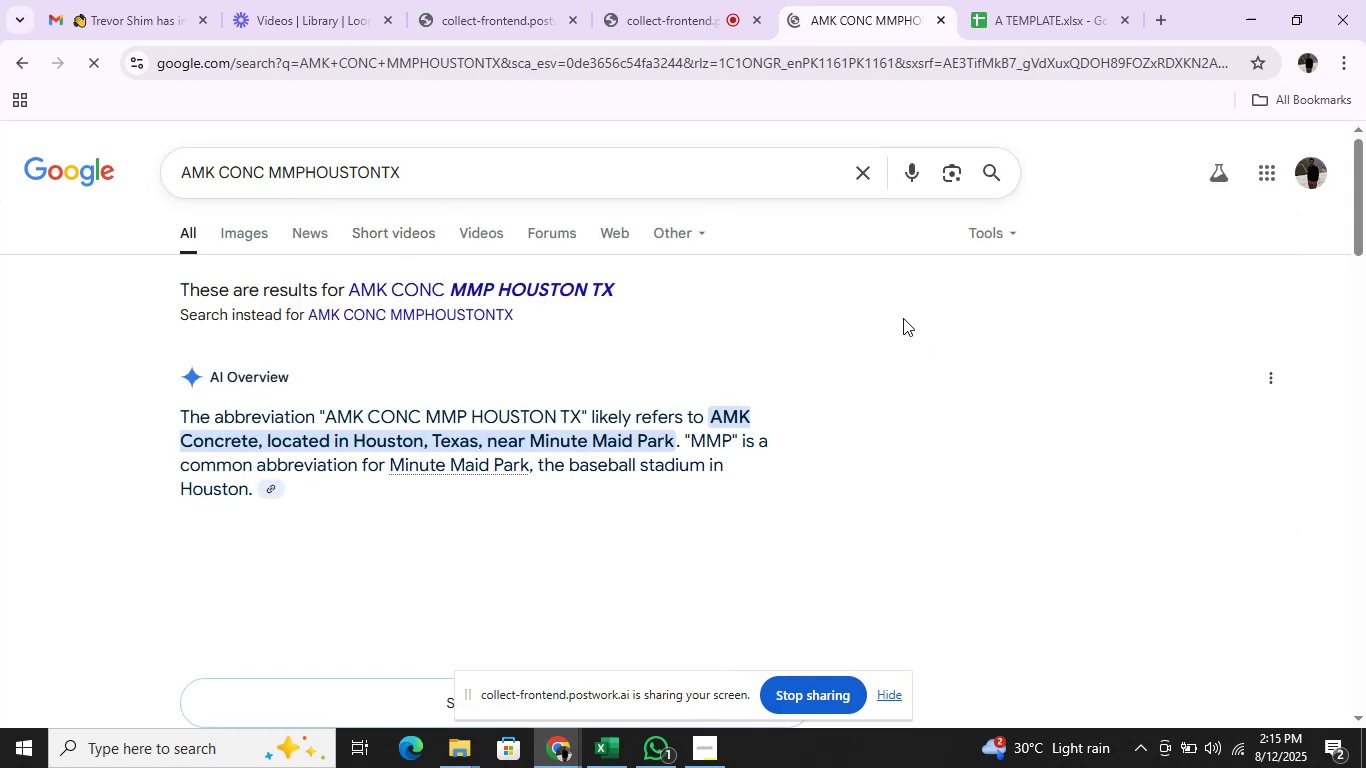 
scroll: coordinate [903, 318], scroll_direction: down, amount: 3.0
 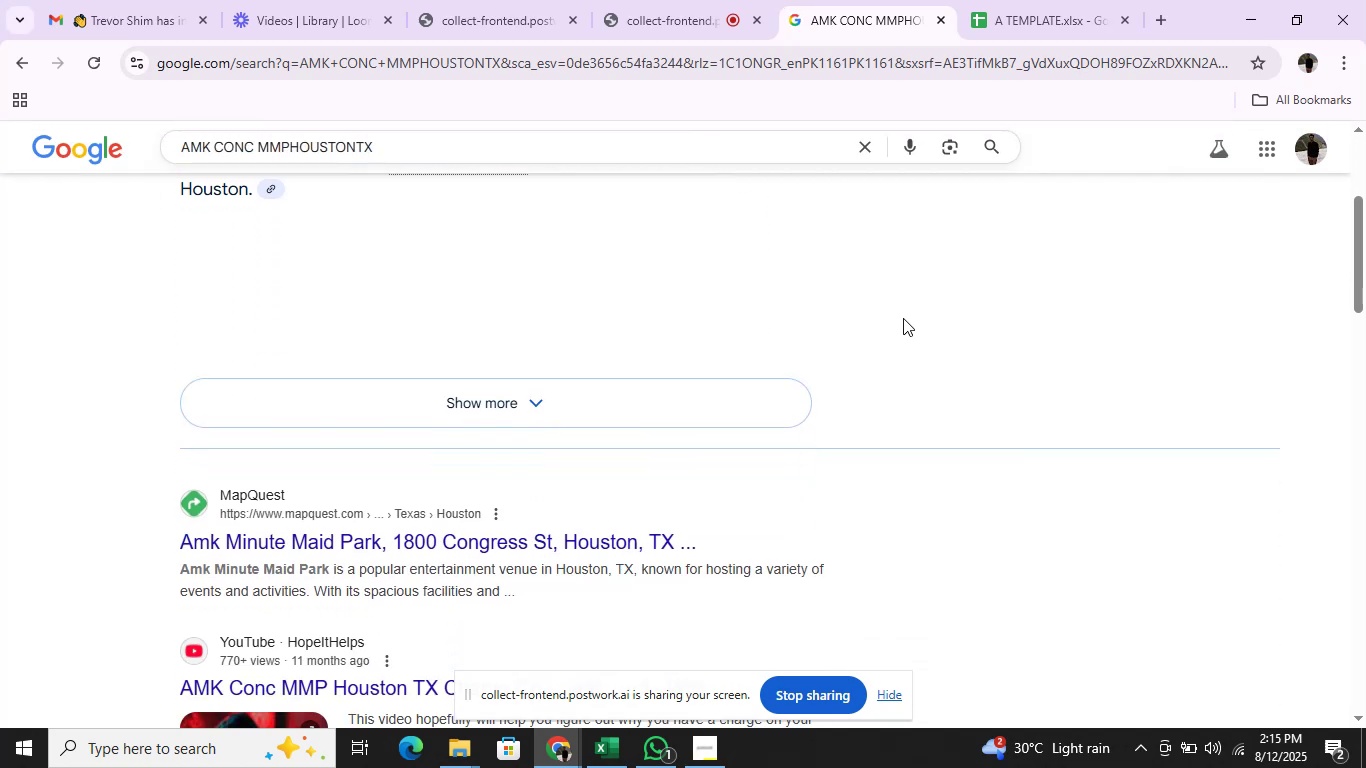 
scroll: coordinate [903, 318], scroll_direction: up, amount: 8.0
 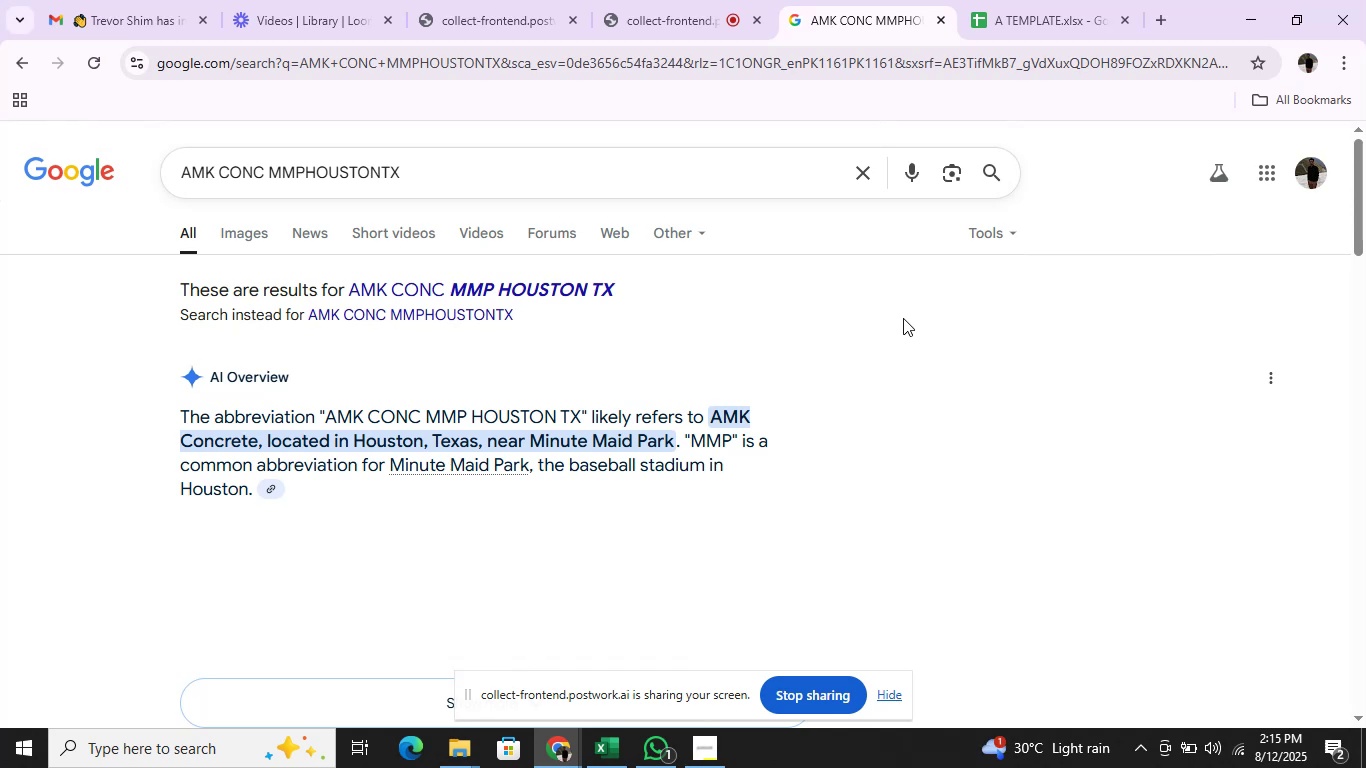 
wait(9.0)
 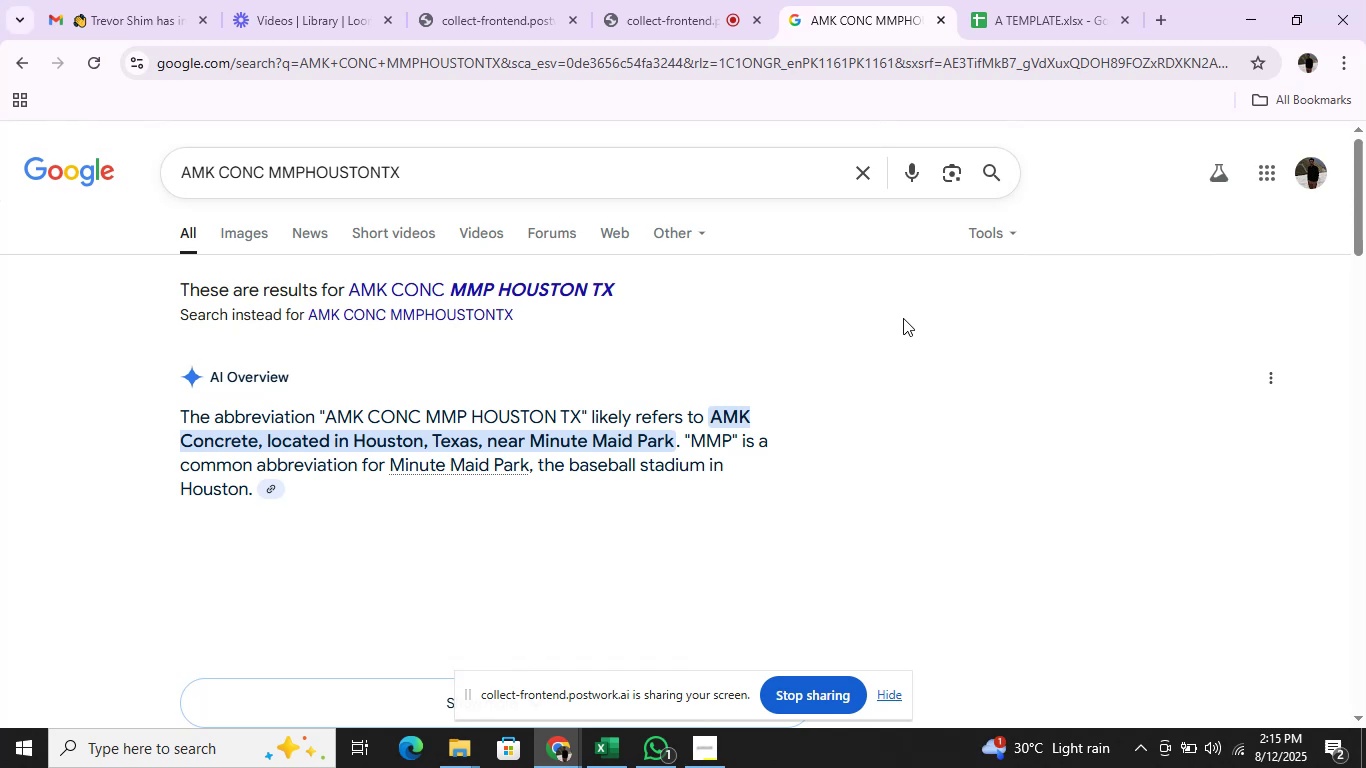 
key(Alt+AltLeft)
 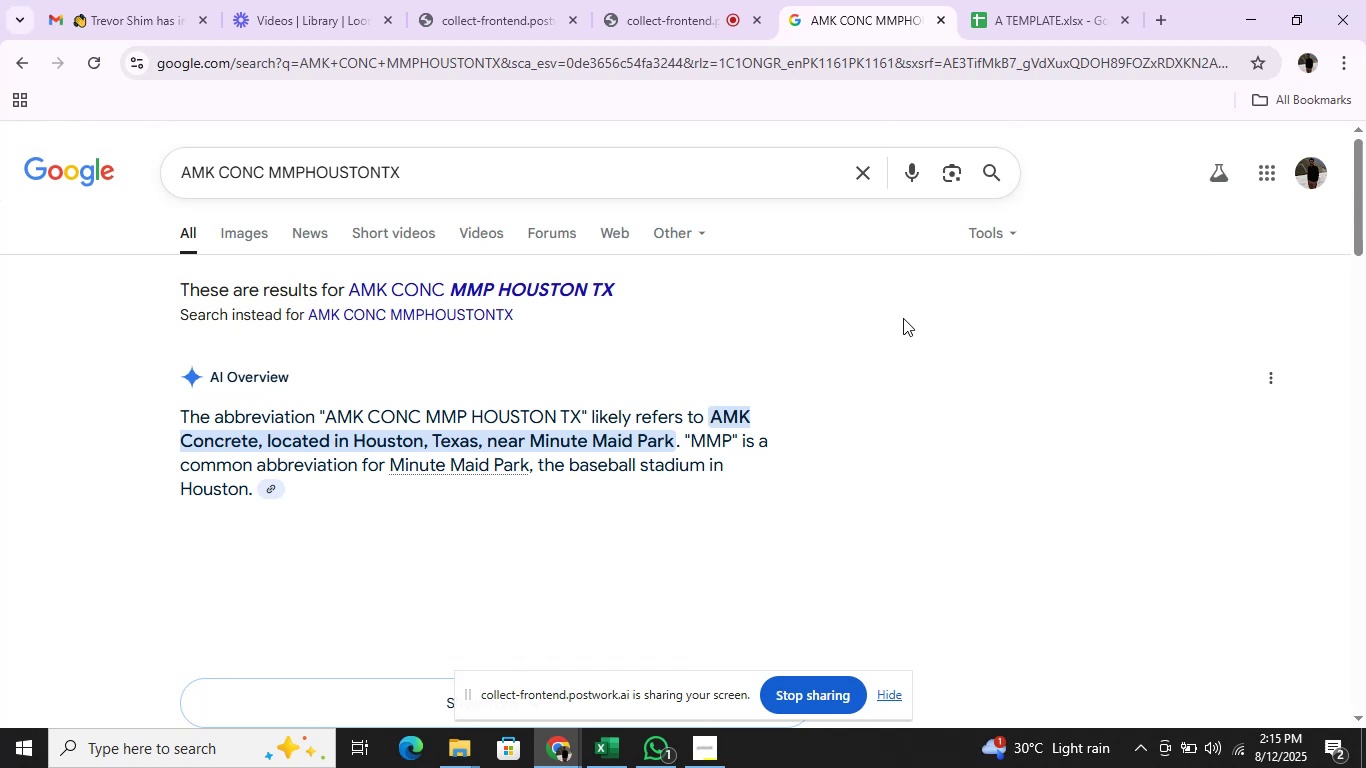 
key(Alt+Tab)
 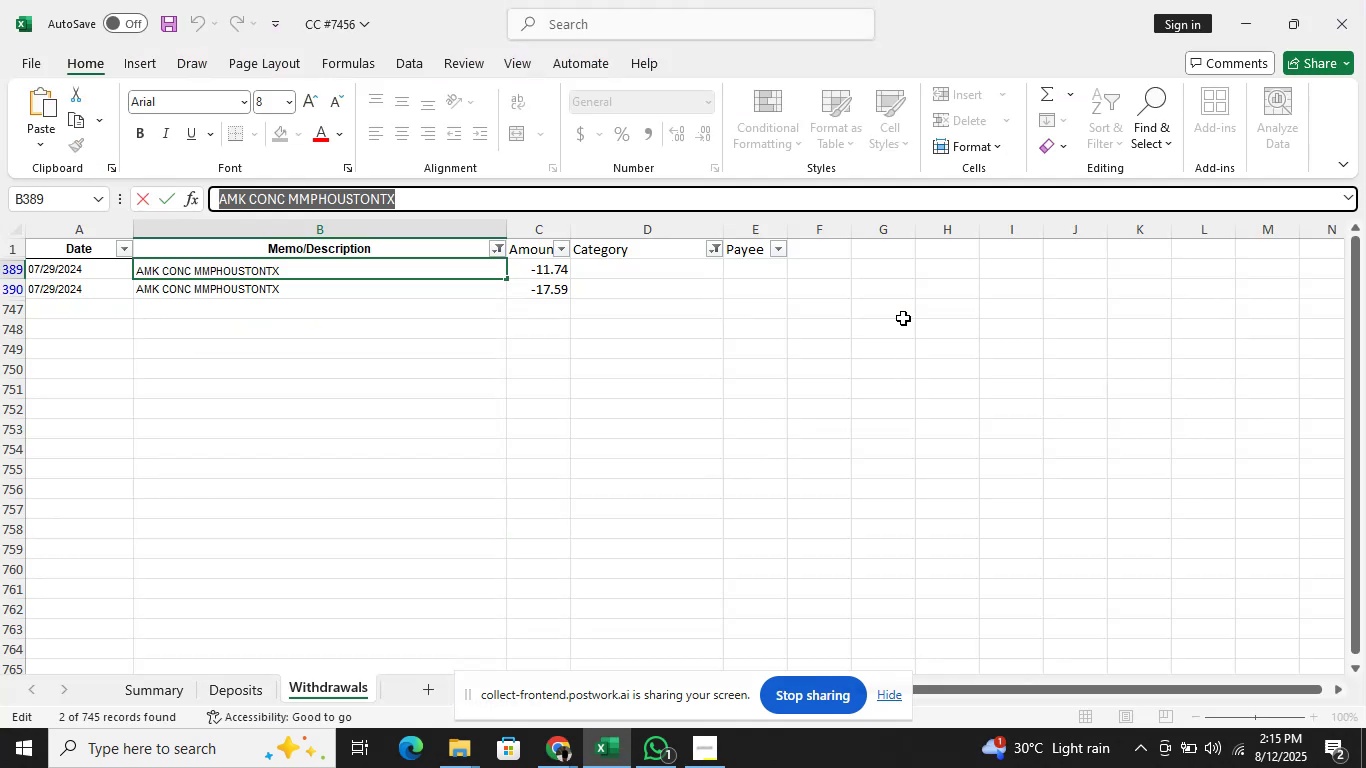 
key(Alt+AltLeft)
 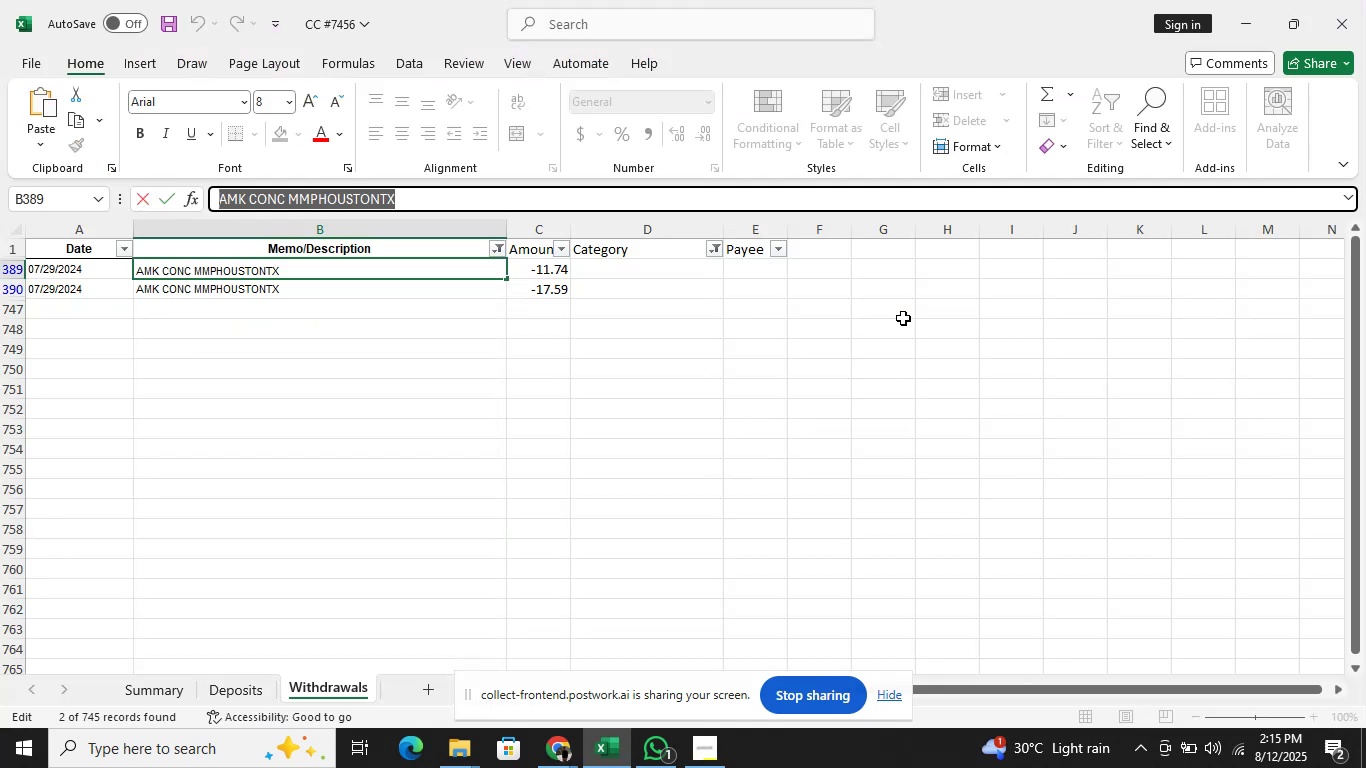 
key(Alt+Tab)
 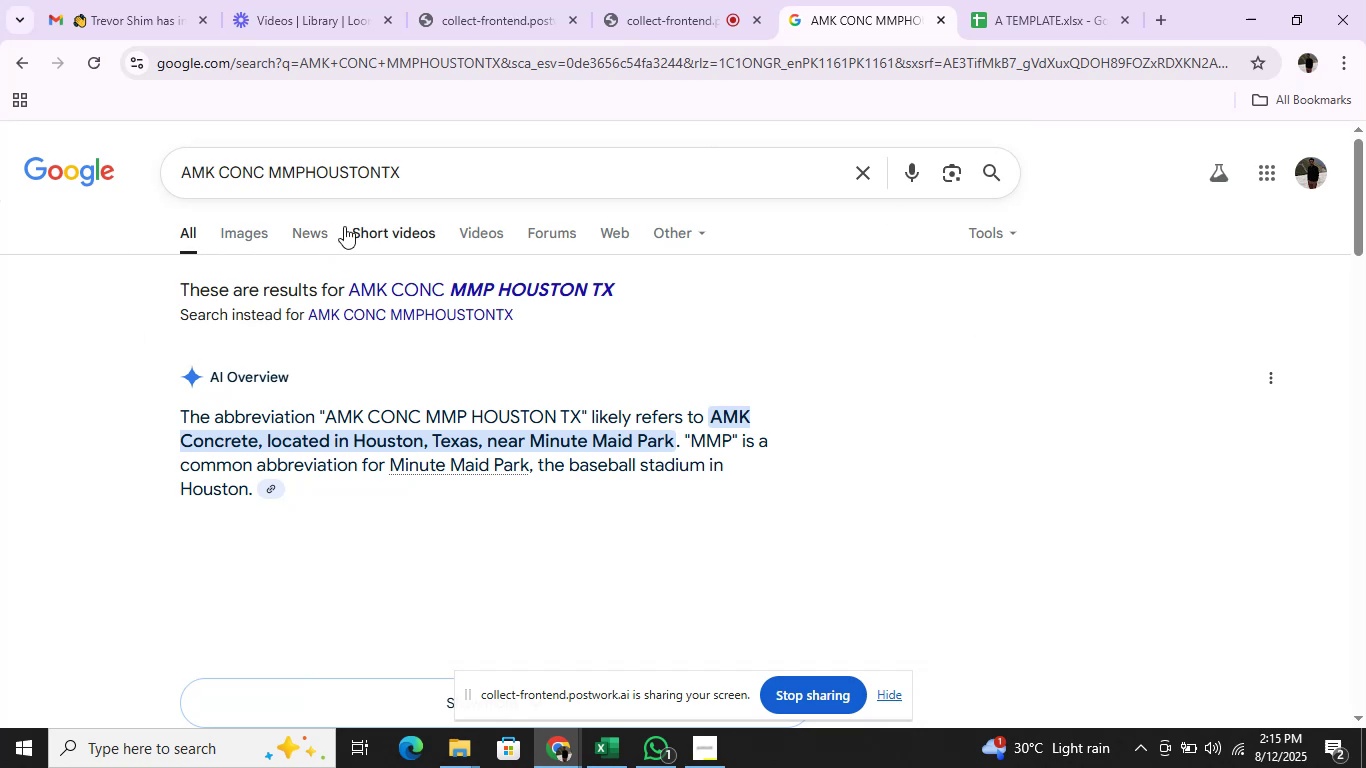 
double_click([518, 291])
 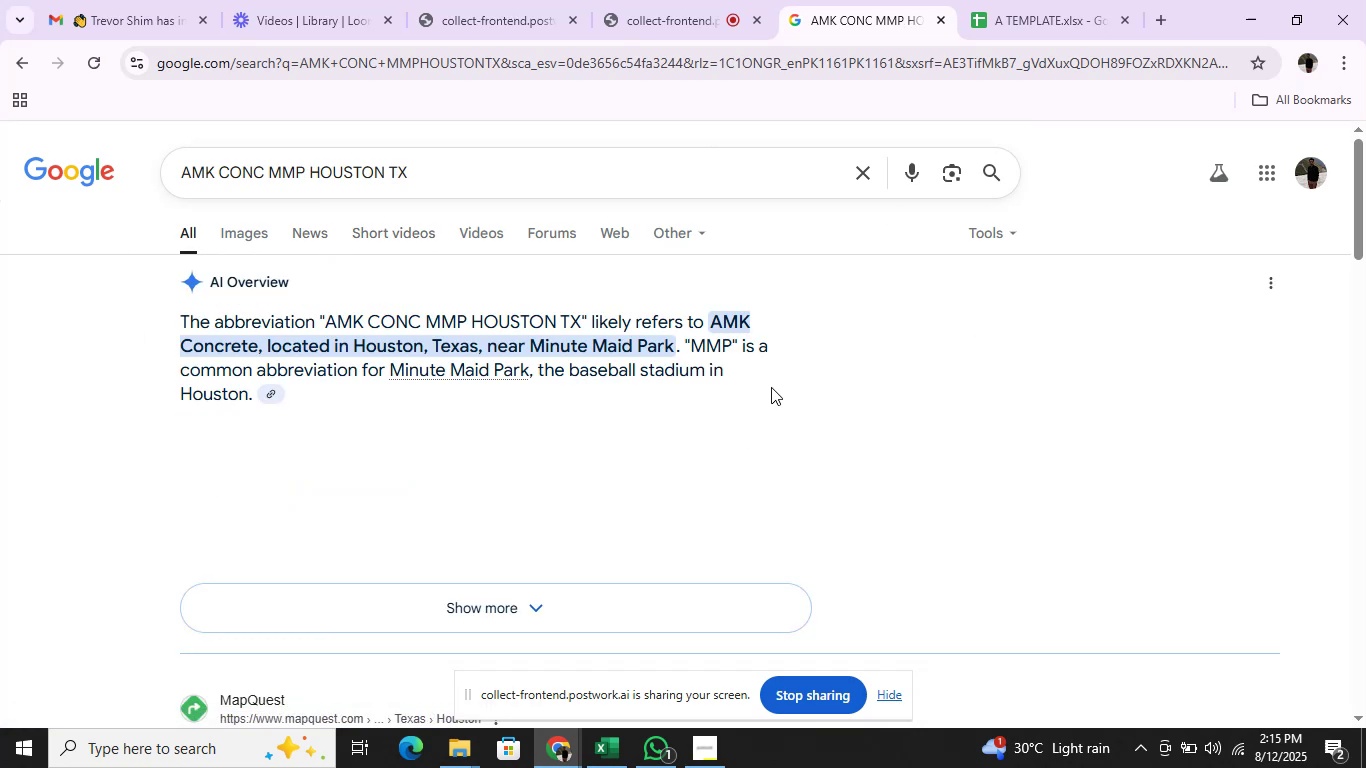 
scroll: coordinate [899, 415], scroll_direction: down, amount: 3.0
 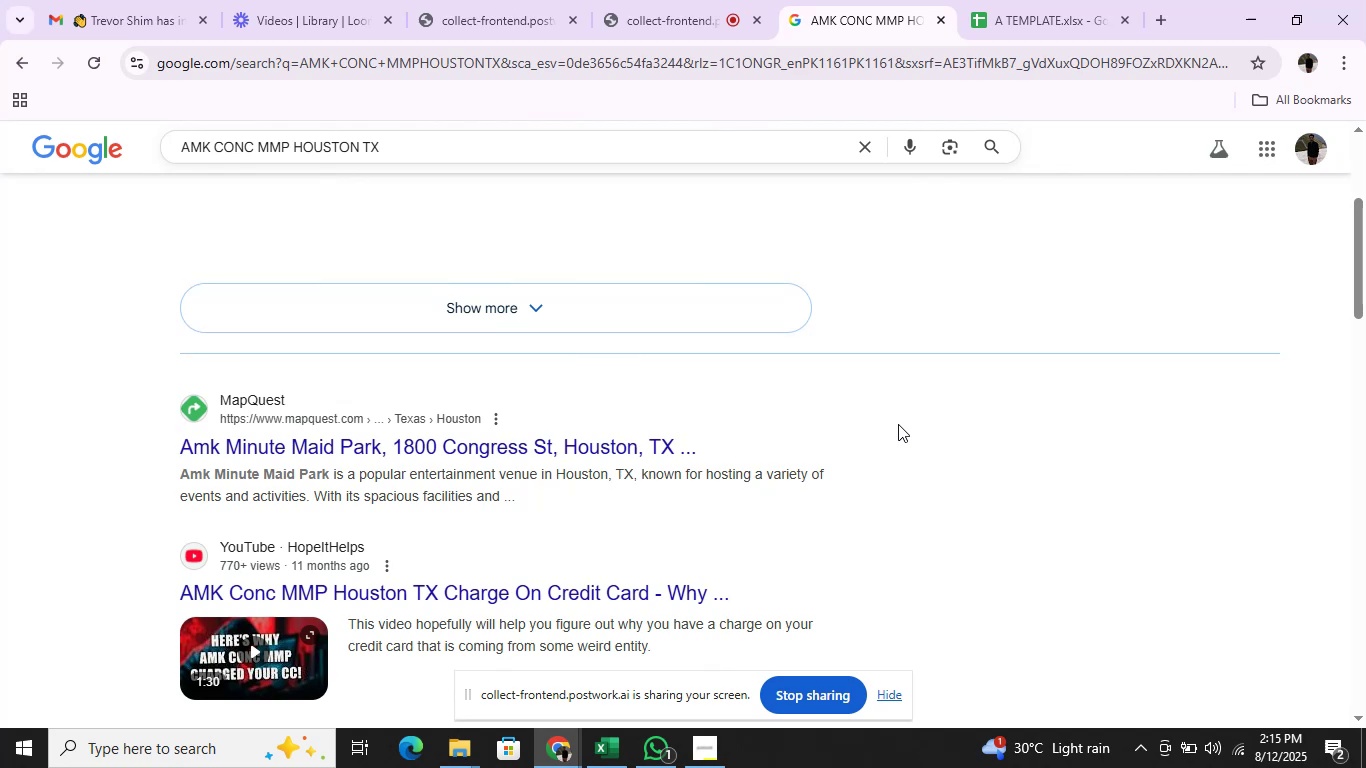 
wait(16.8)
 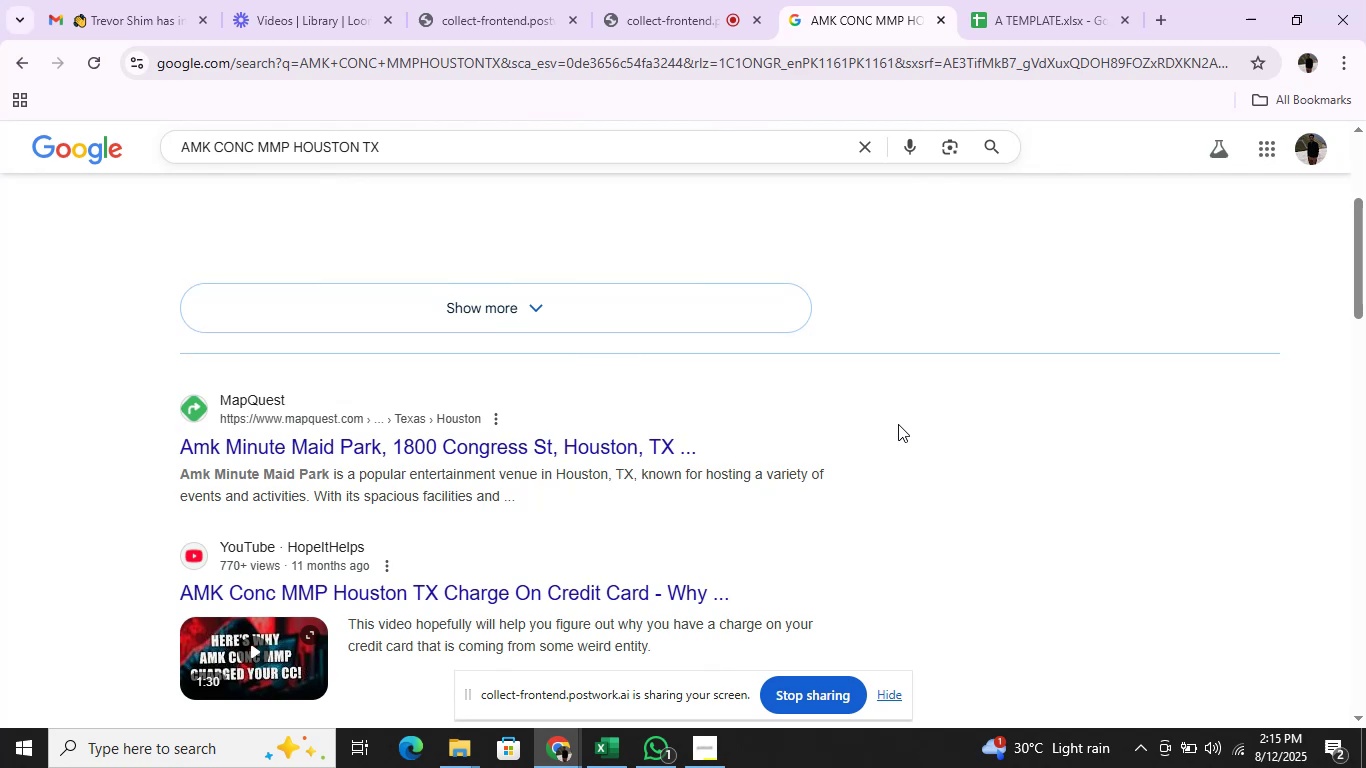 
scroll: coordinate [898, 424], scroll_direction: down, amount: 3.0
 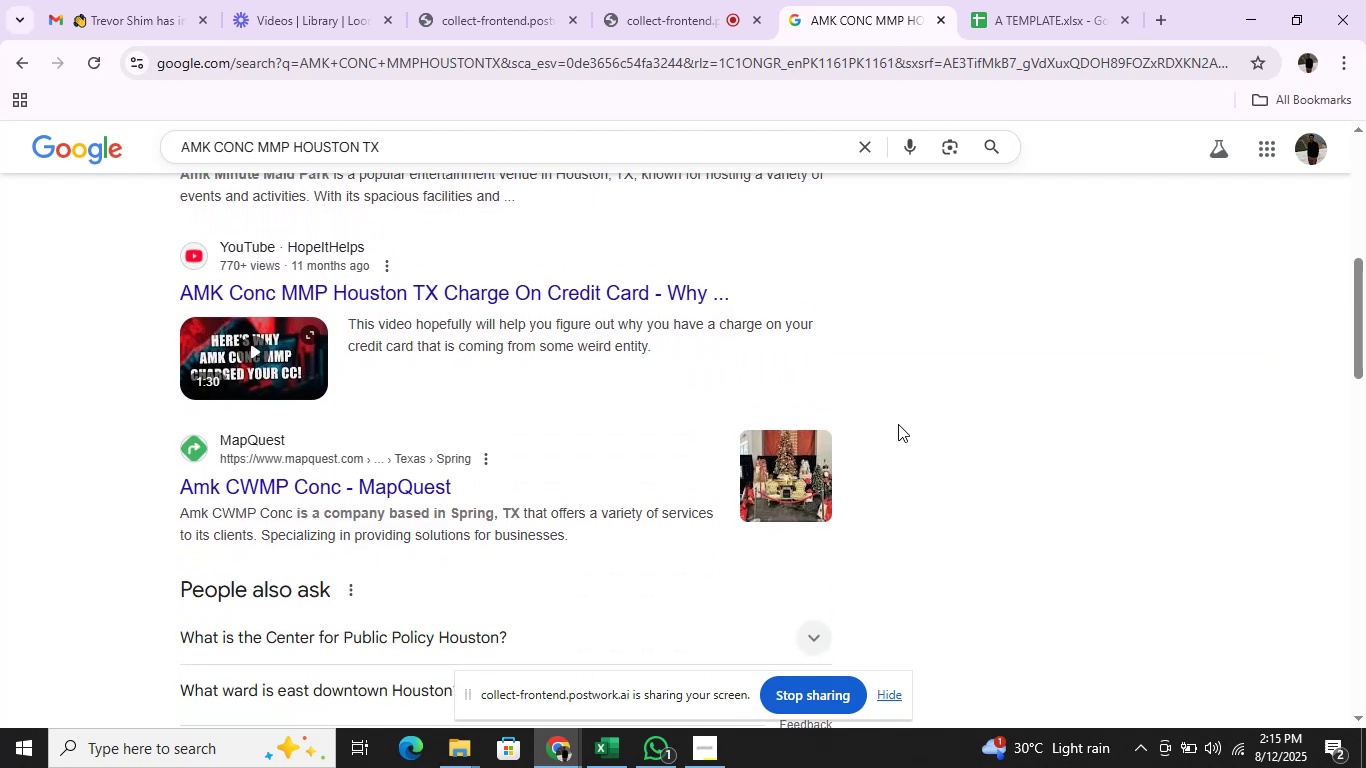 
scroll: coordinate [898, 424], scroll_direction: up, amount: 3.0
 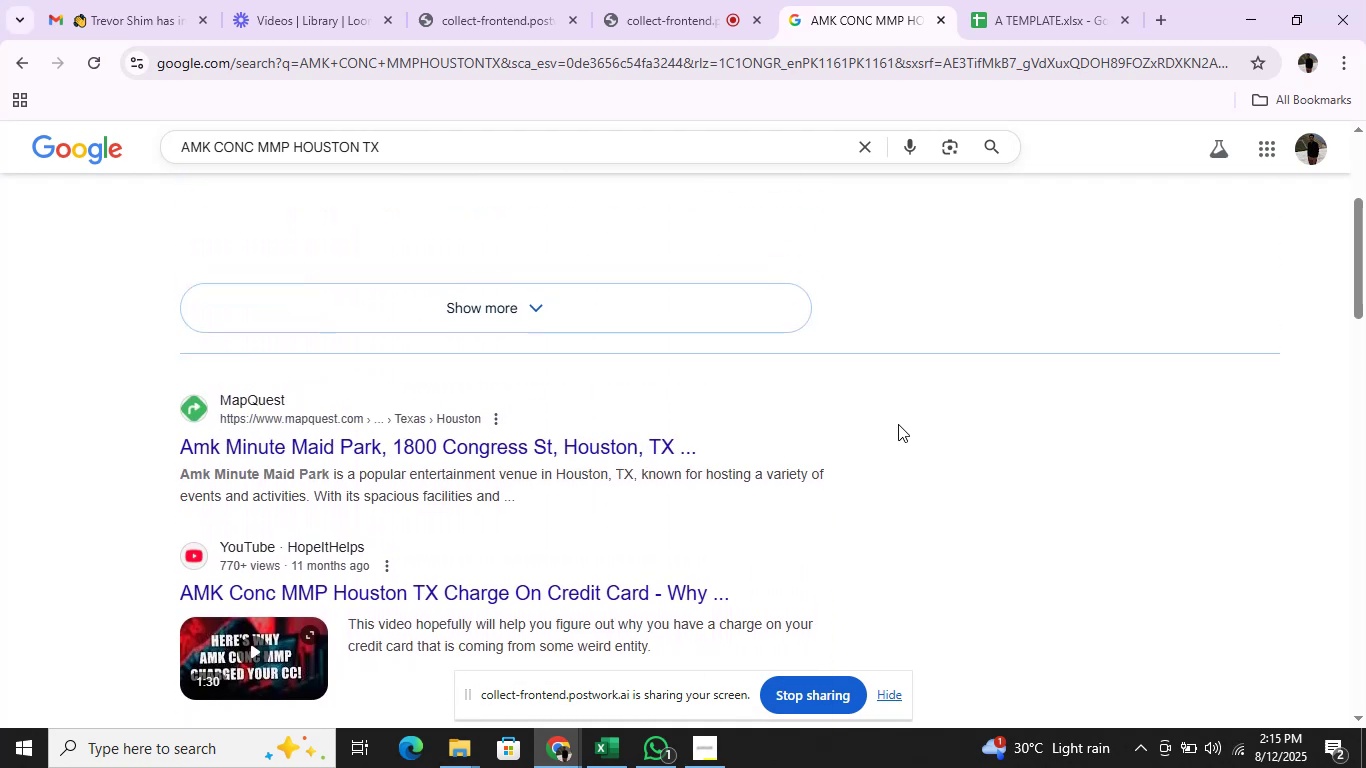 
wait(6.98)
 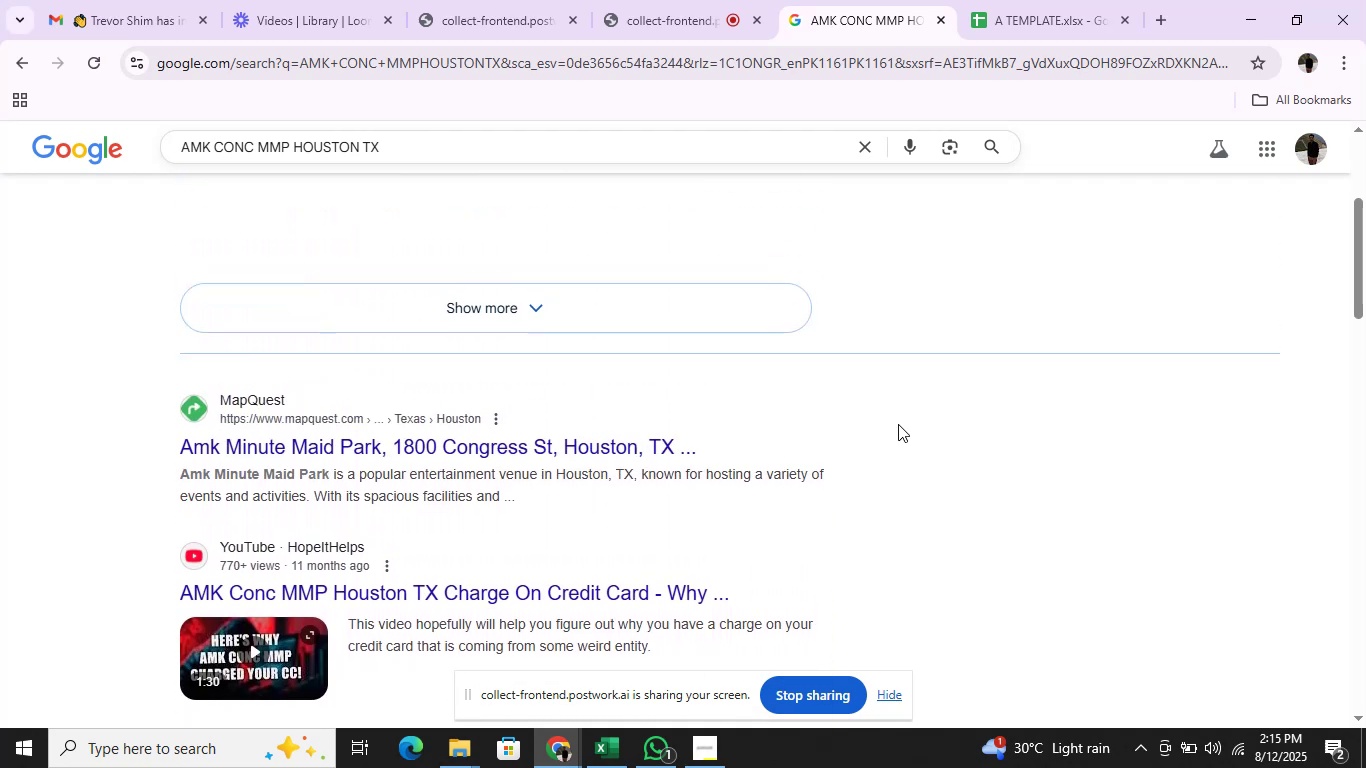 
key(Alt+AltLeft)
 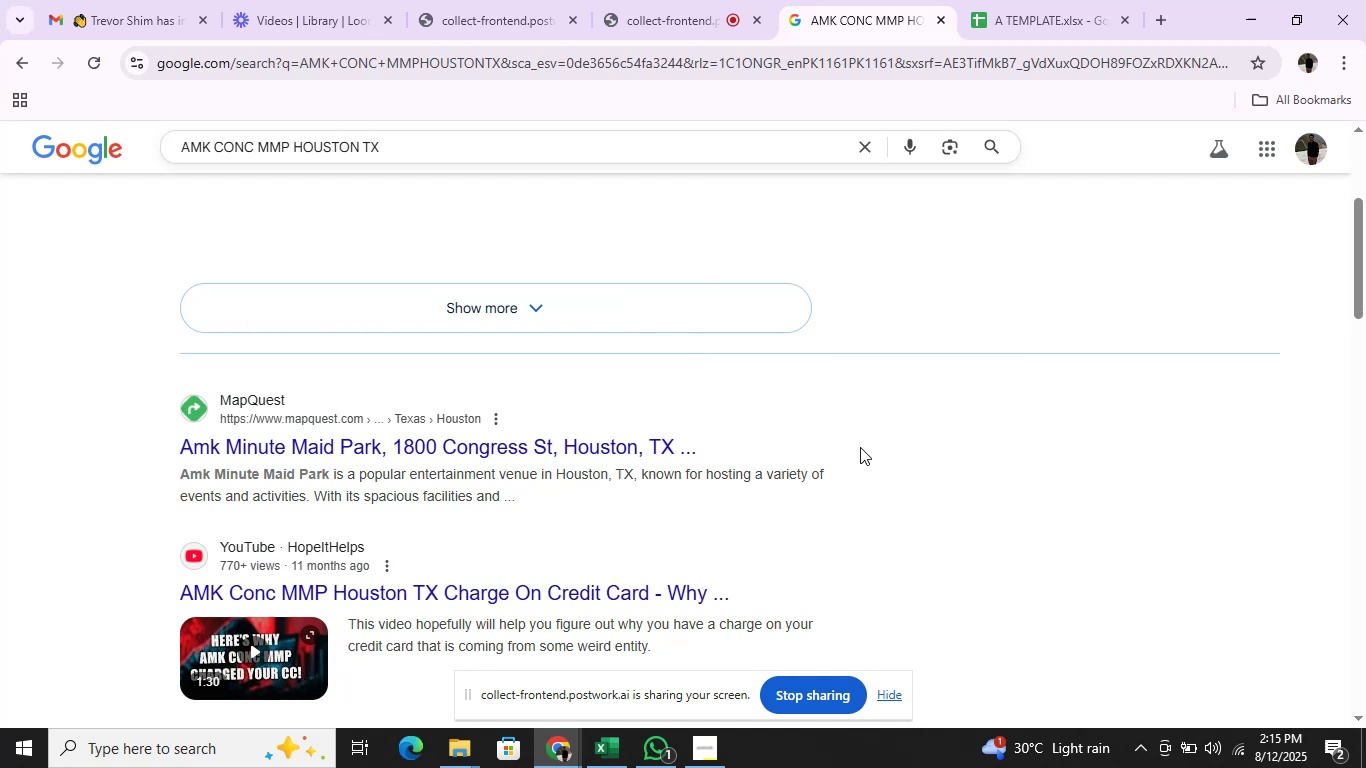 
key(Alt+Tab)
 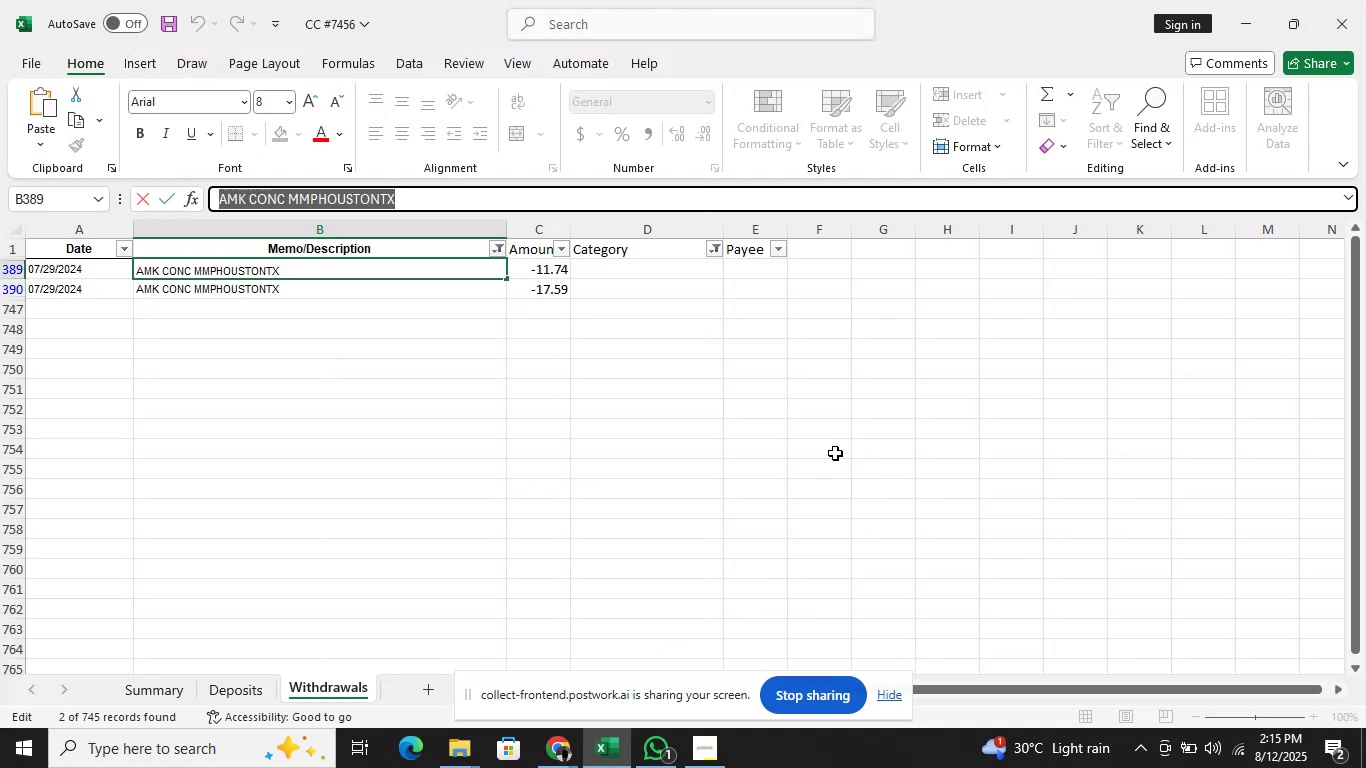 
key(ArrowRight)
 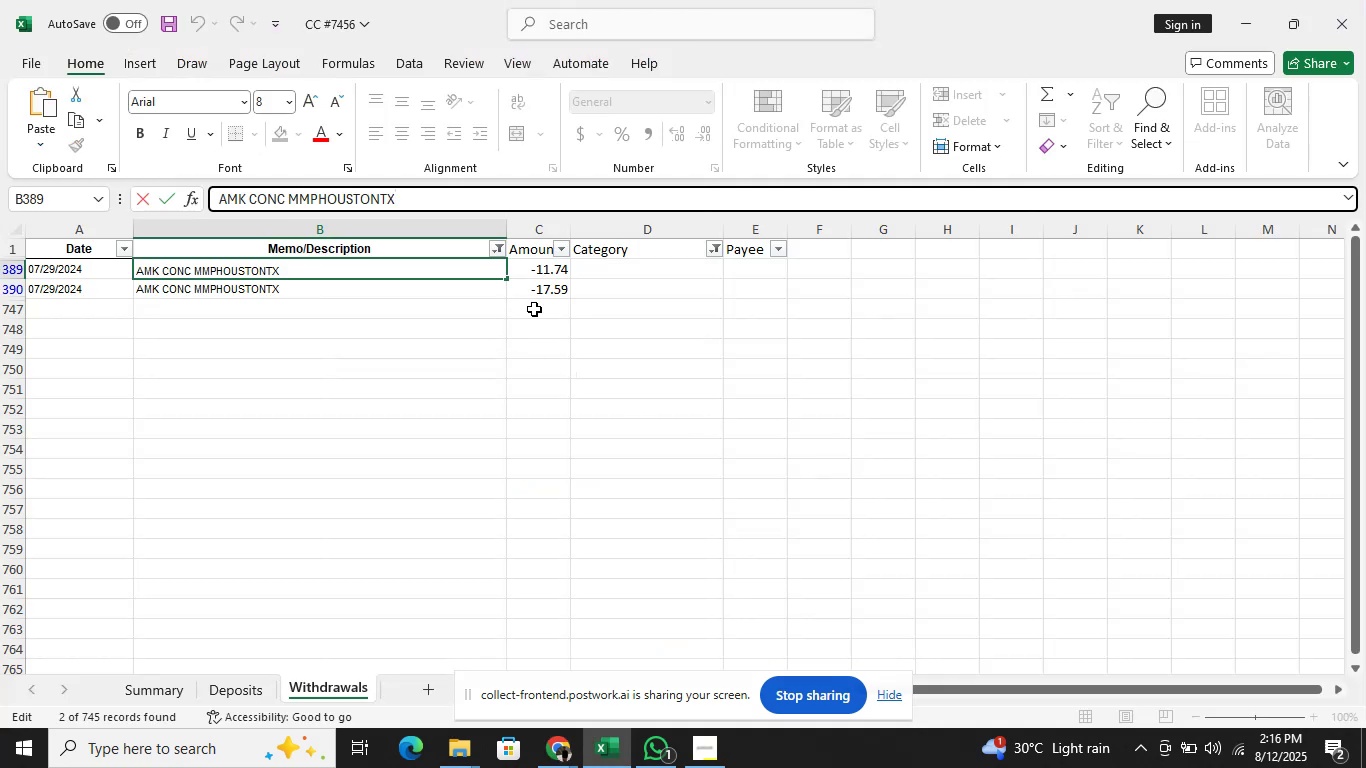 
left_click([633, 258])
 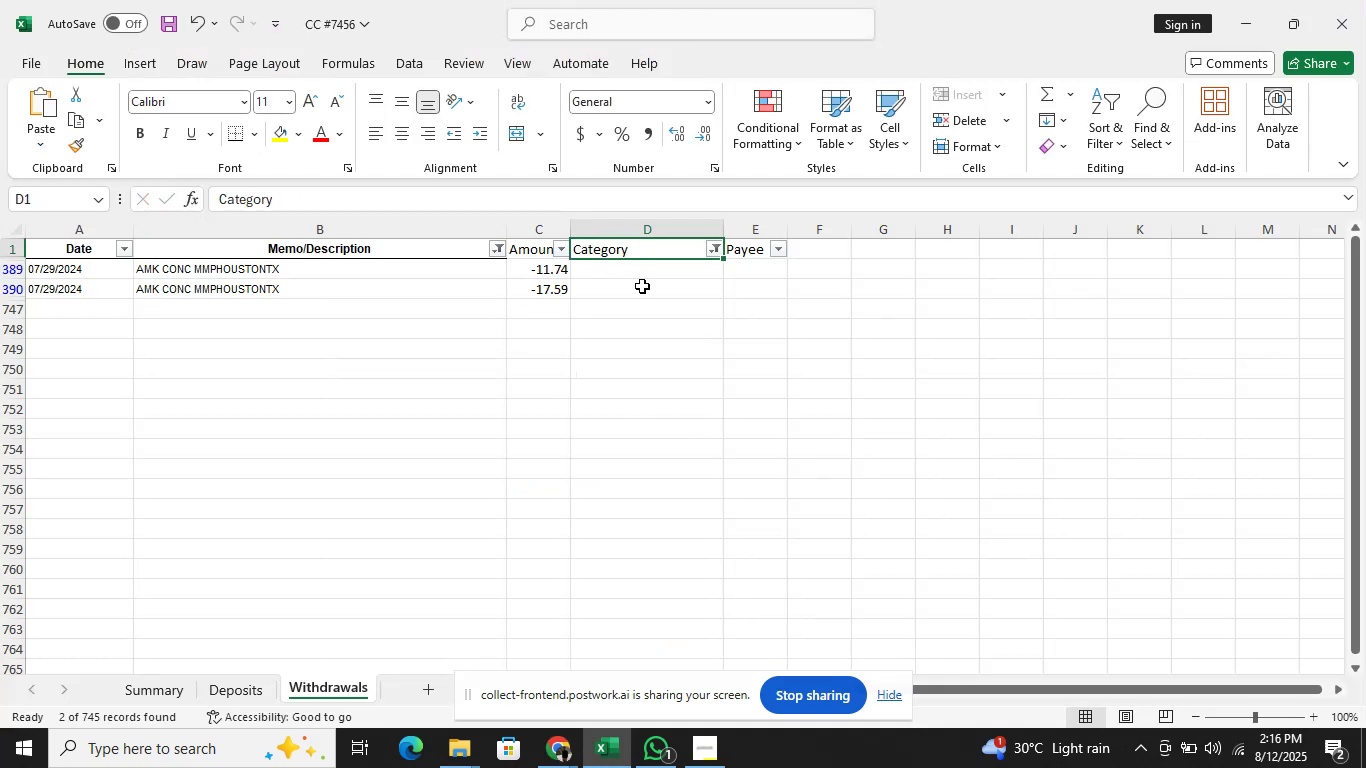 
left_click([643, 273])
 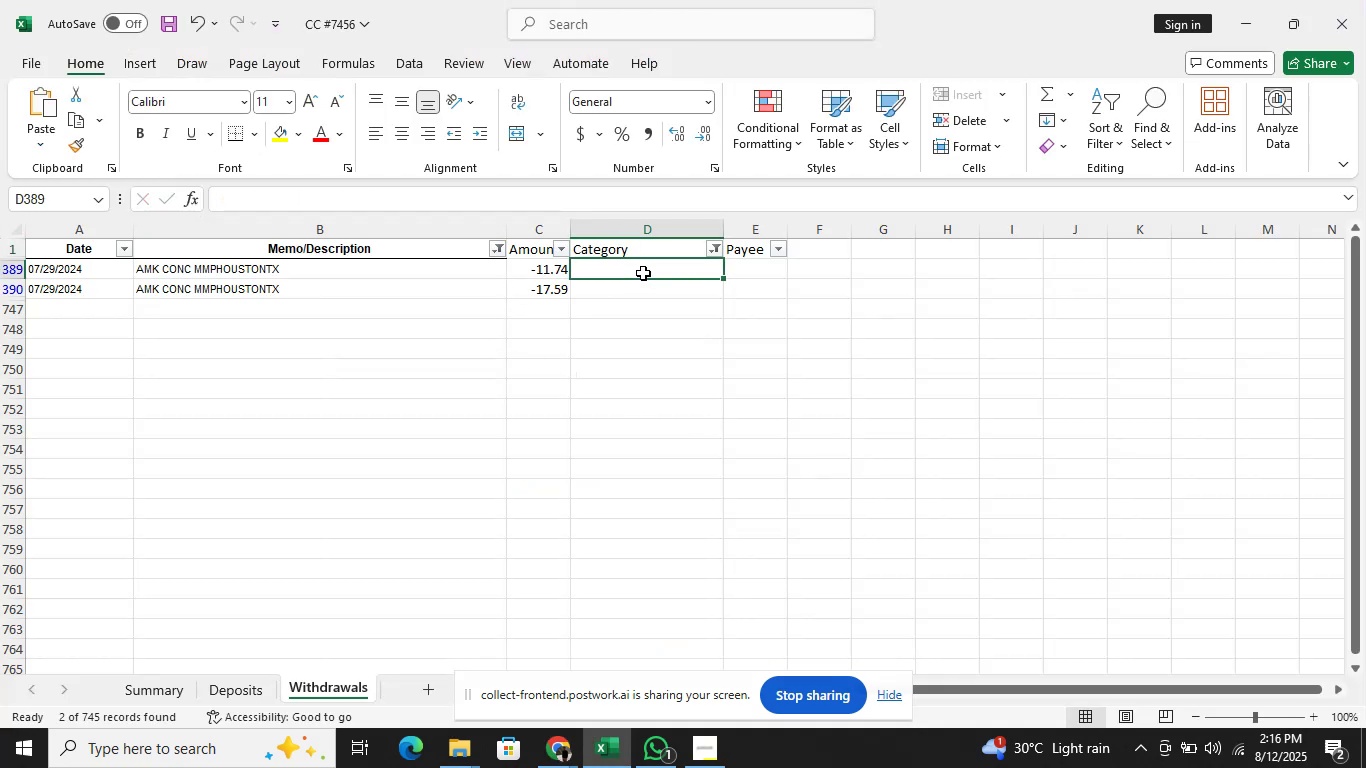 
type(Evente]s)
key(Backspace)
key(Backspace)
type(s)
key(Backspace)
key(Backspace)
type(s Expenses)
 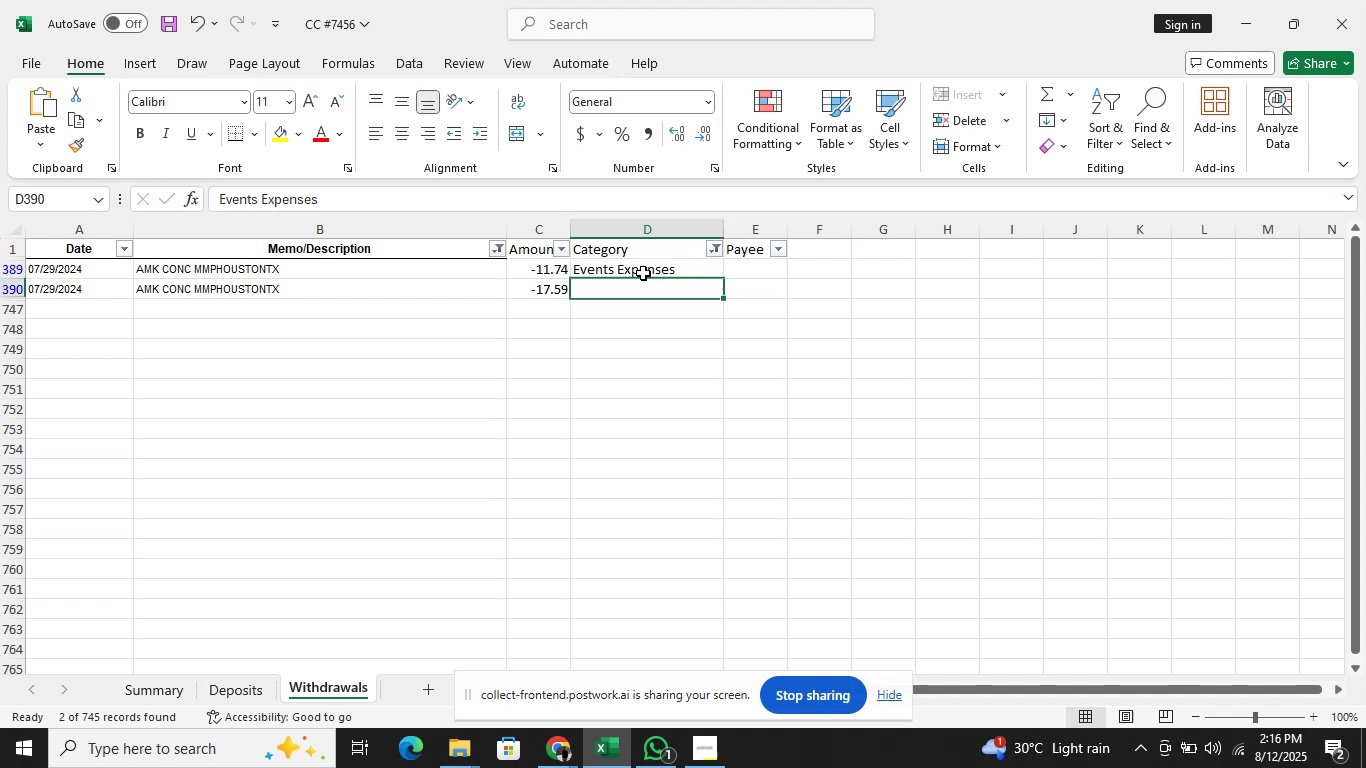 
 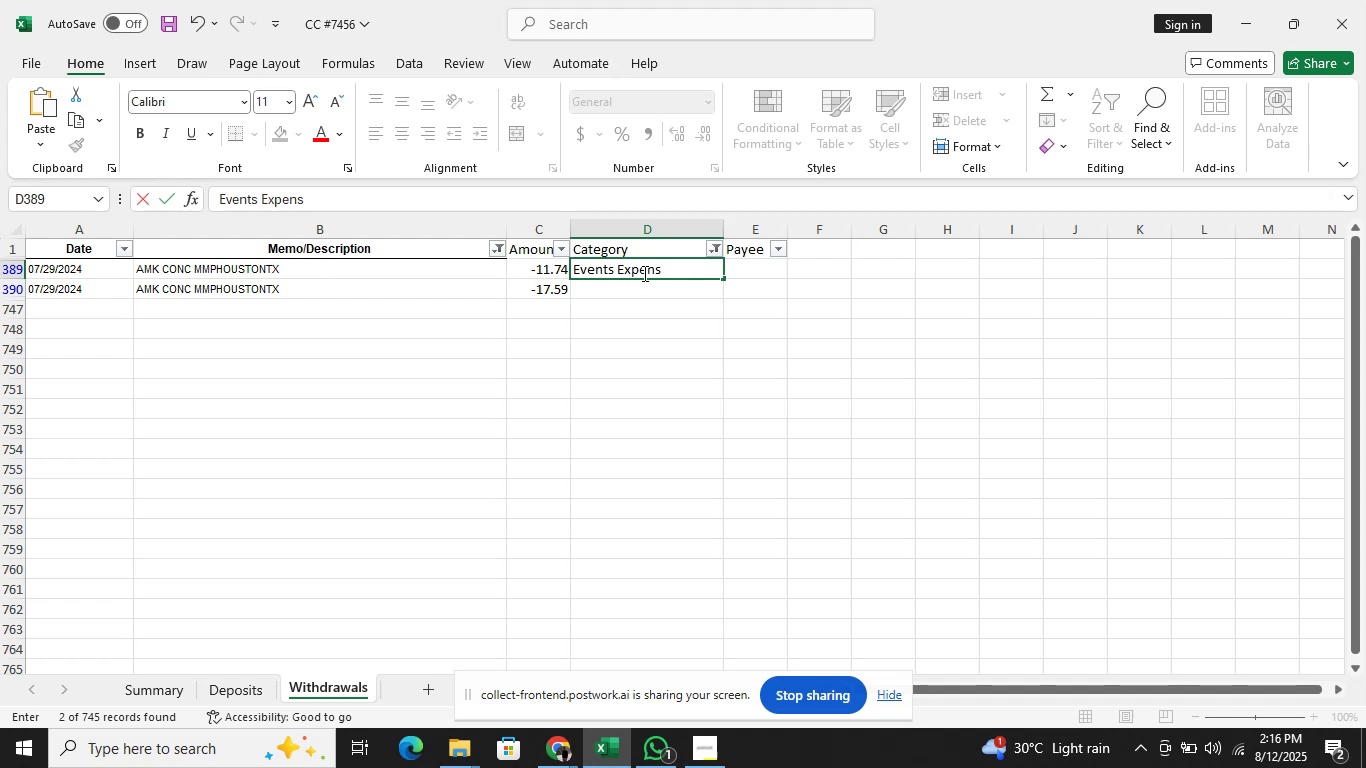 
key(Enter)
 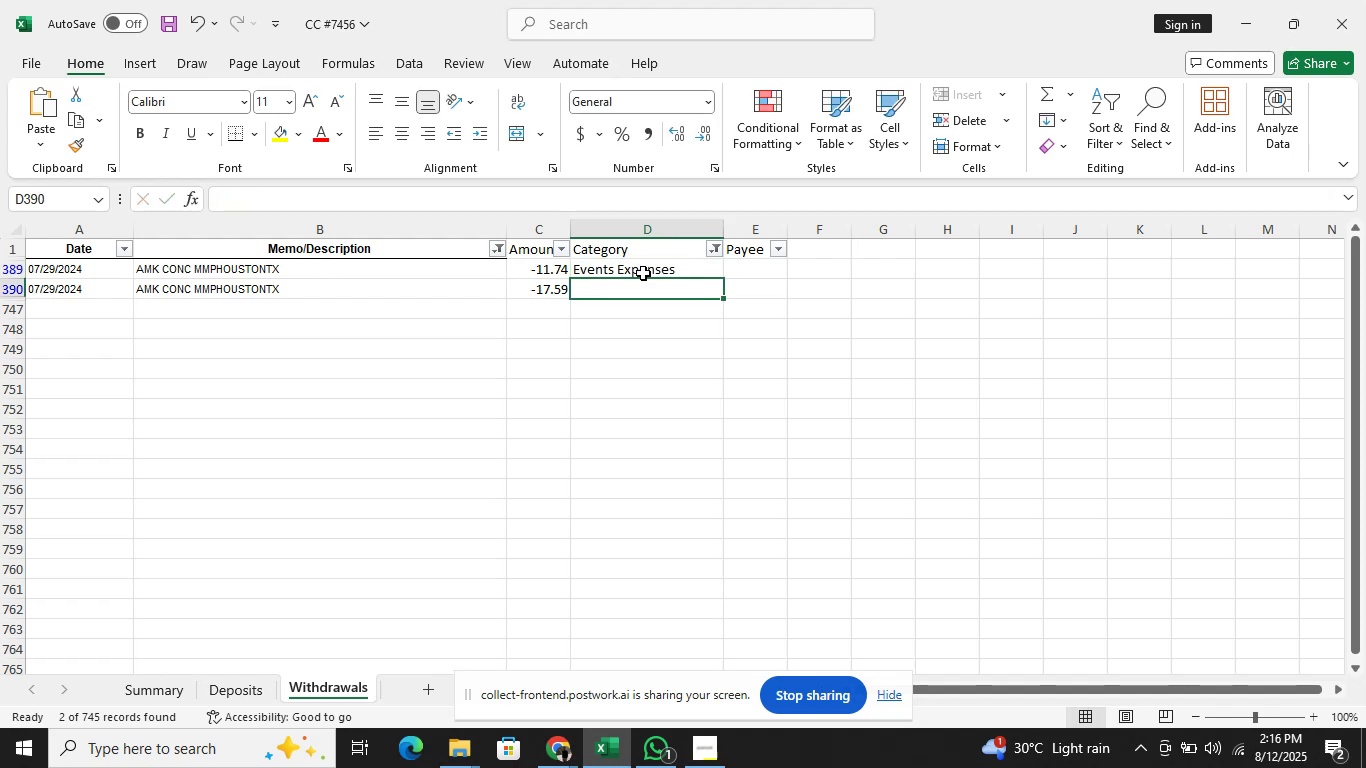 
key(ArrowUp)
 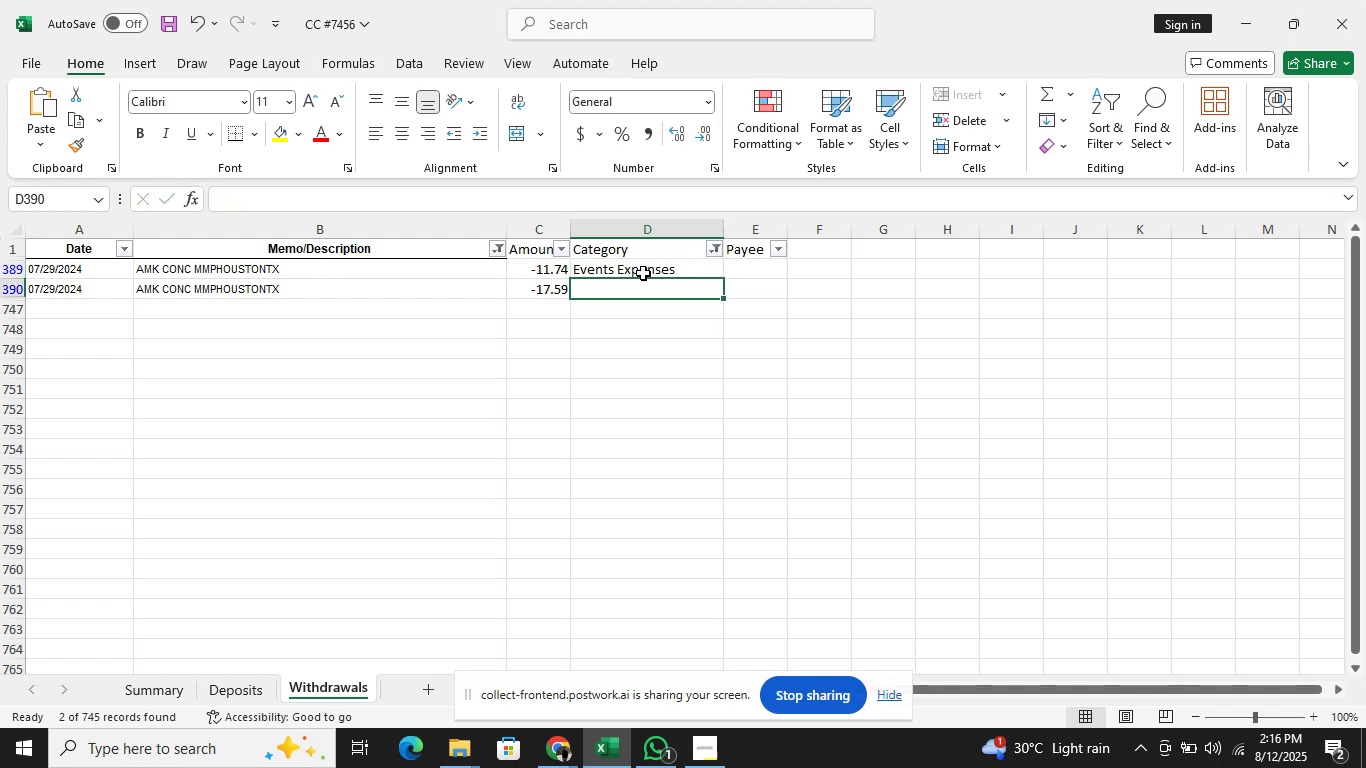 
key(Shift+ArrowDown)
 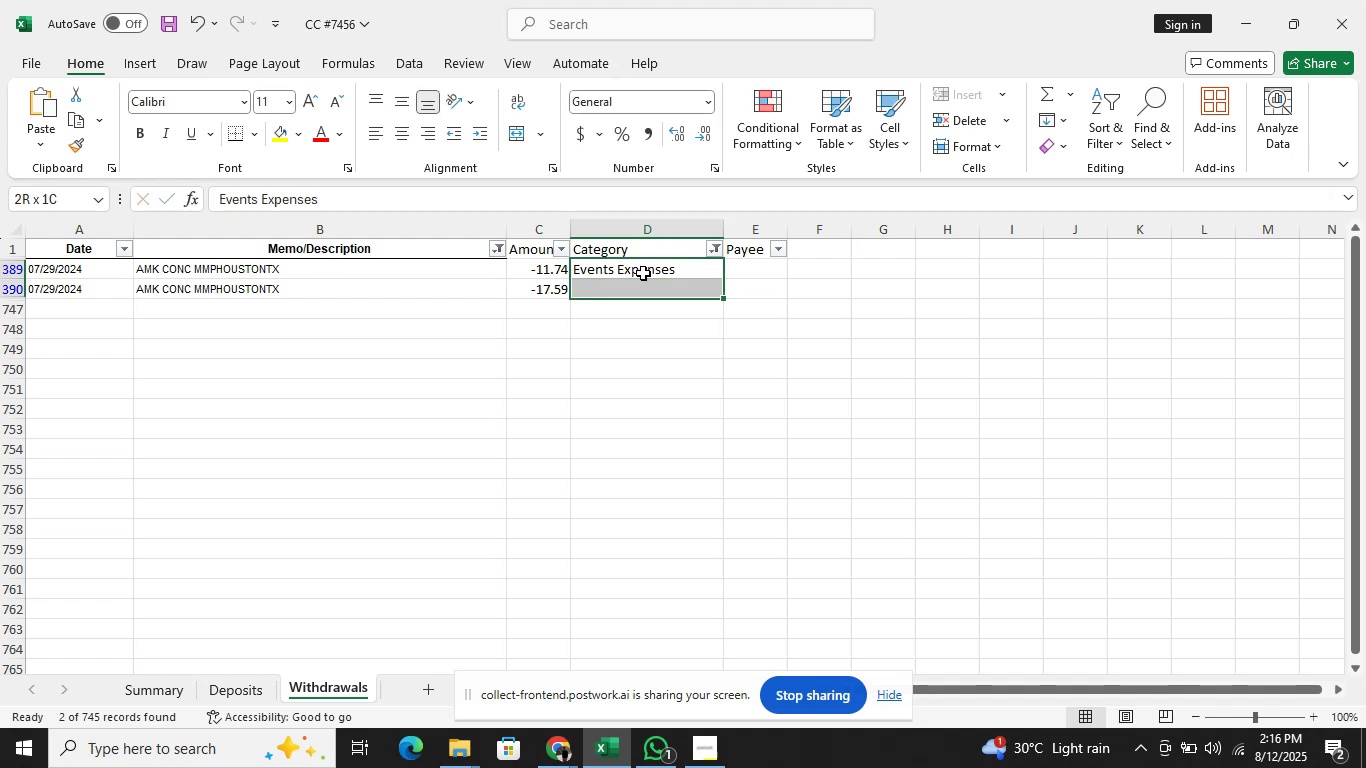 
key(Control+D)
 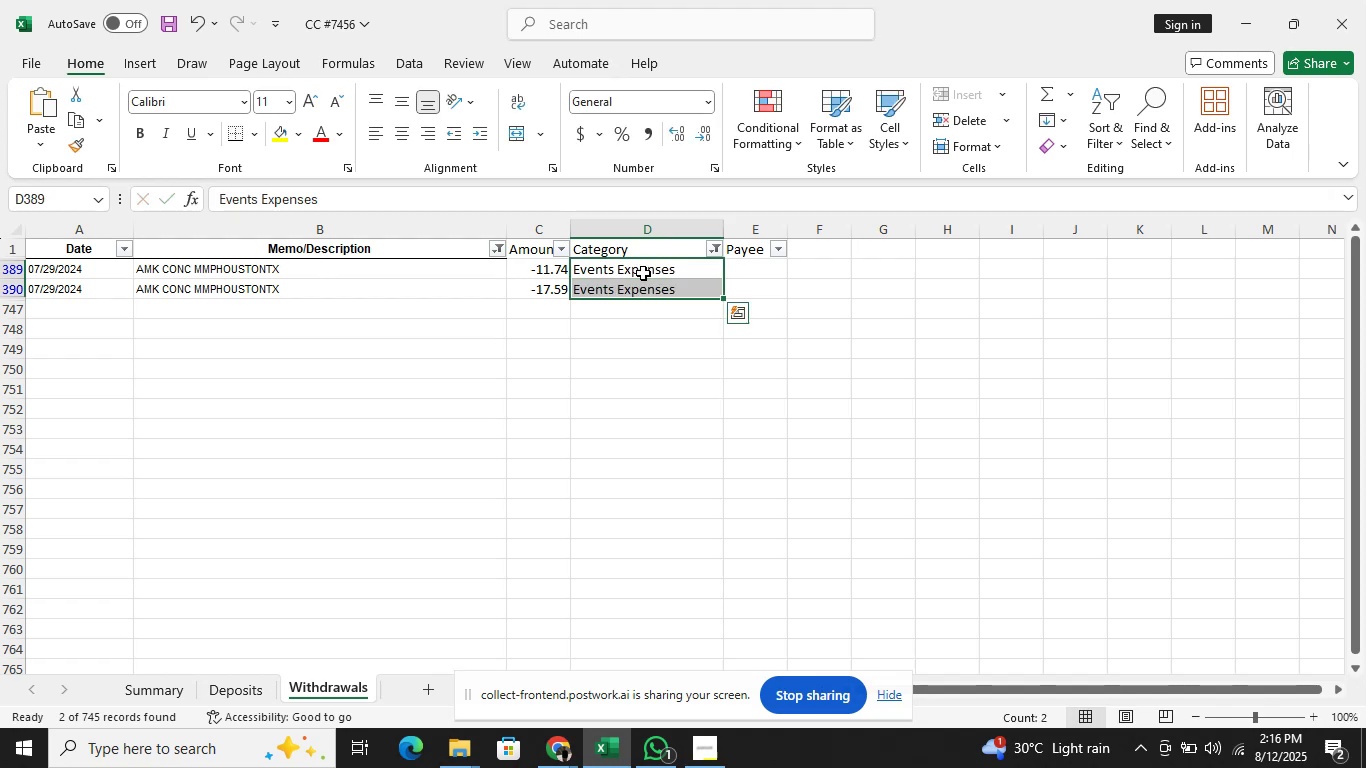 
key(Alt+AltLeft)
 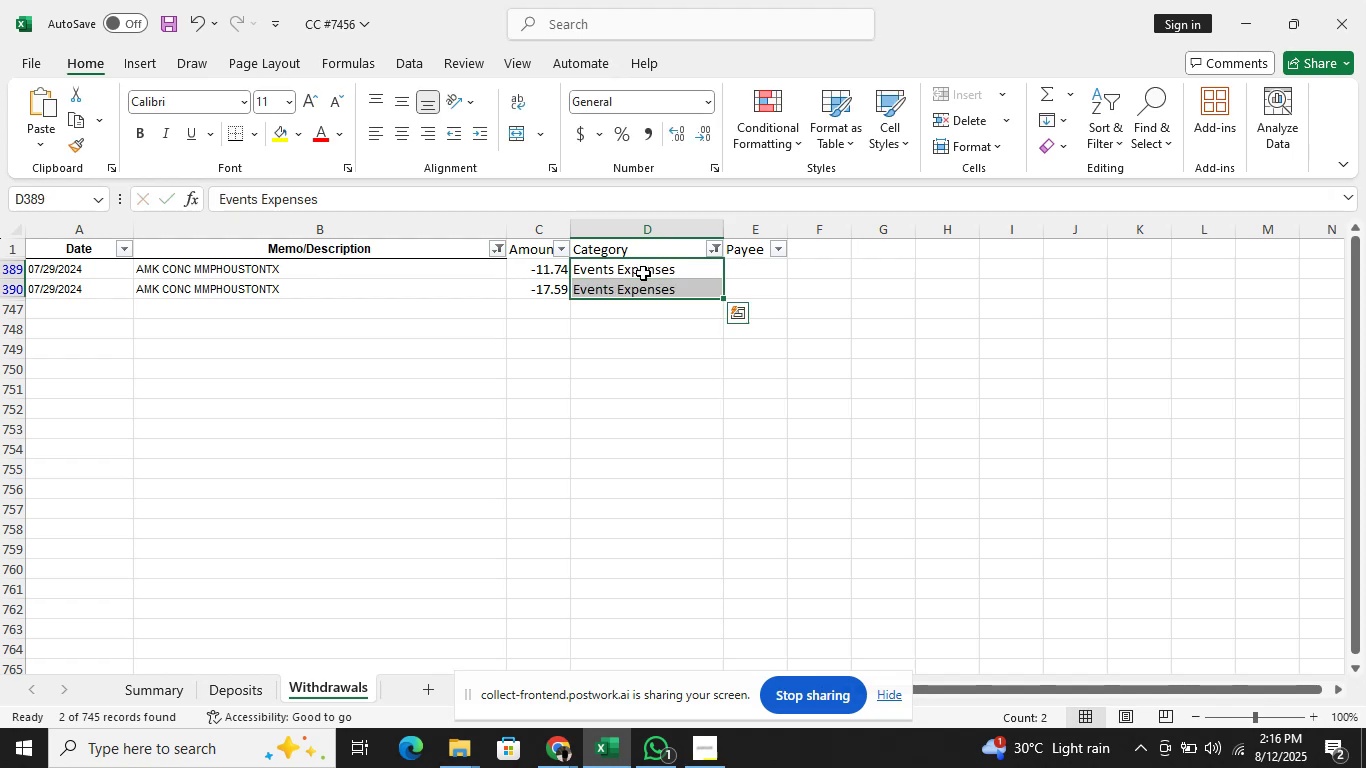 
key(Alt+Tab)
 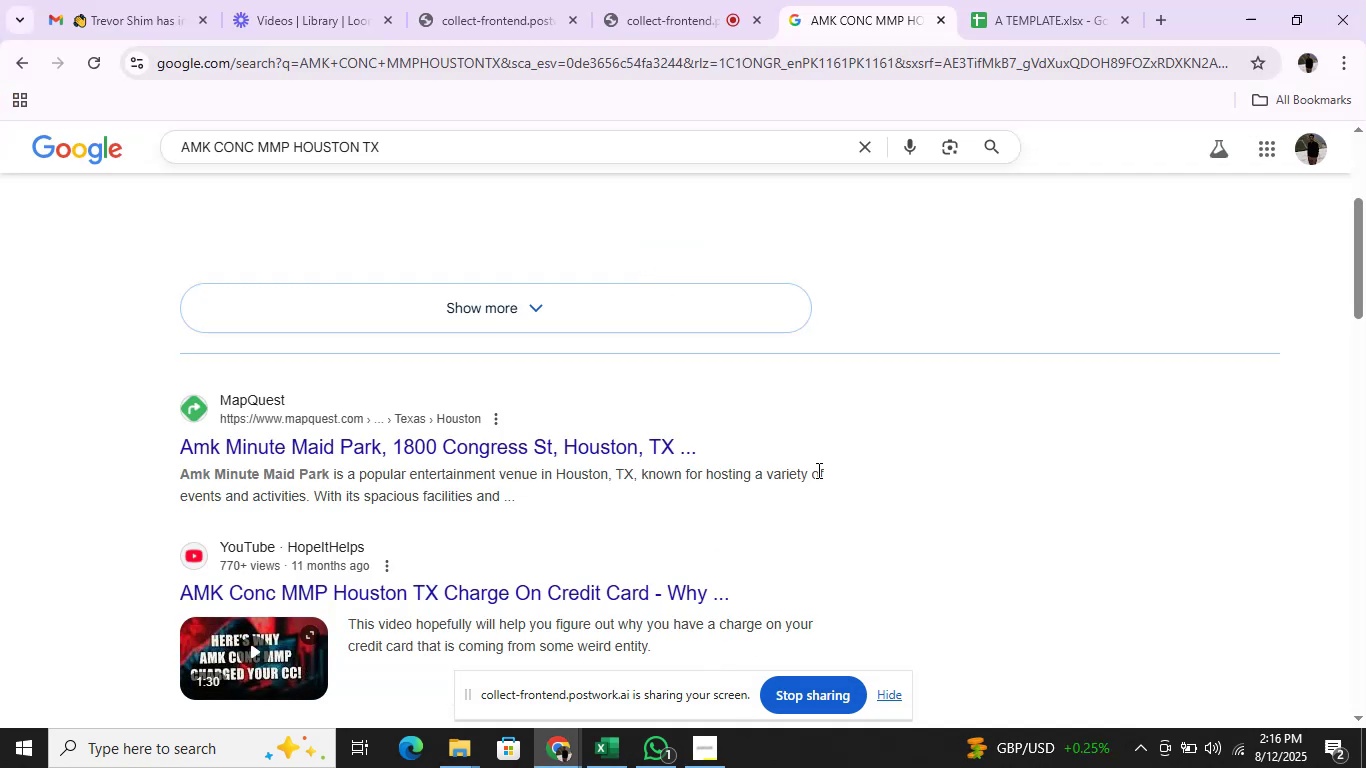 
wait(5.82)
 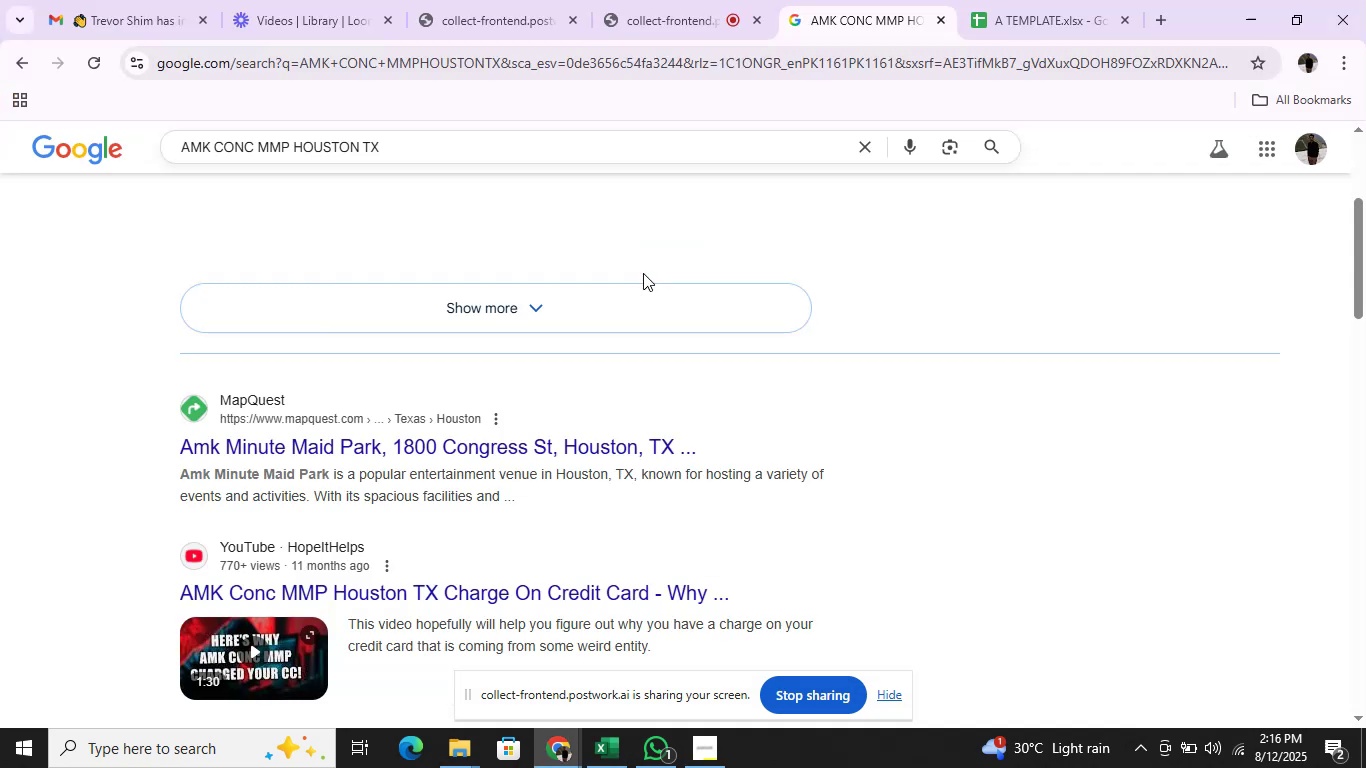 
key(Alt+AltLeft)
 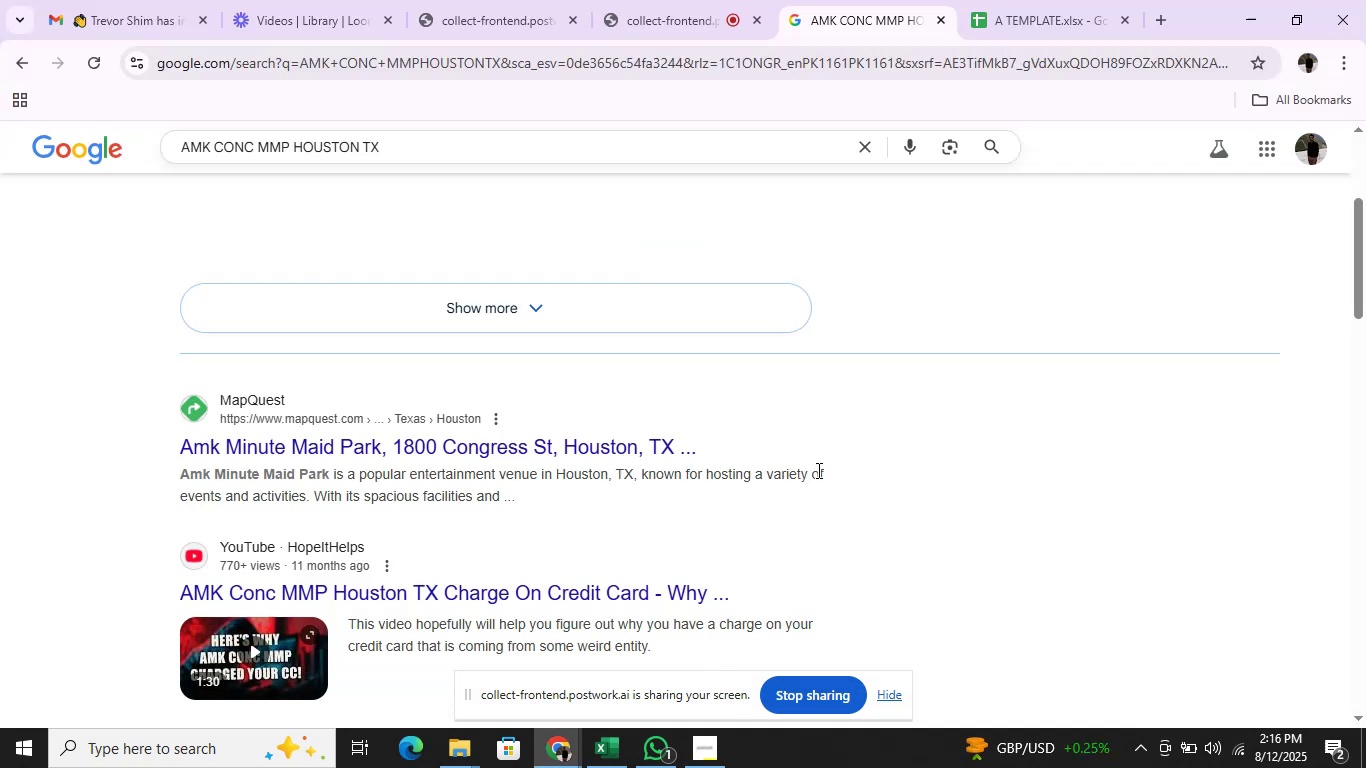 
key(Alt+Tab)
 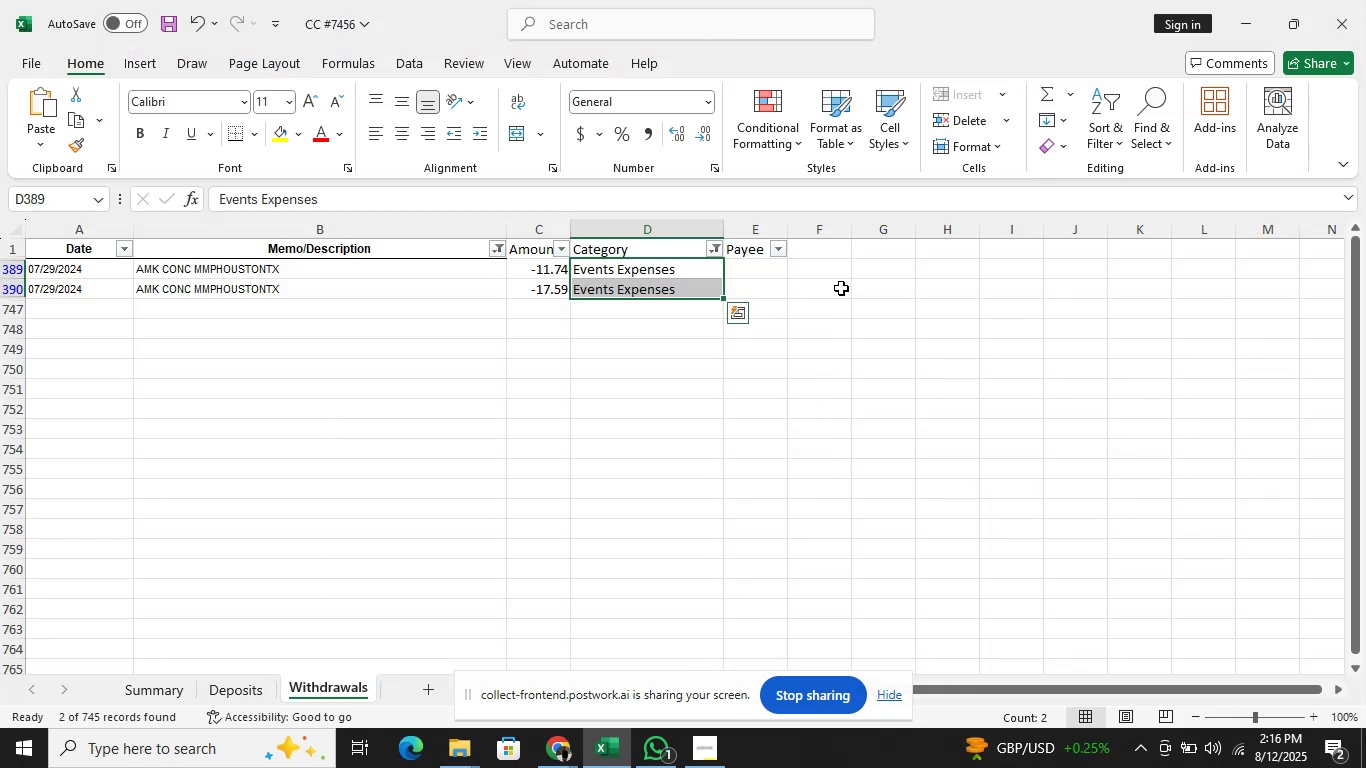 
left_click([743, 264])
 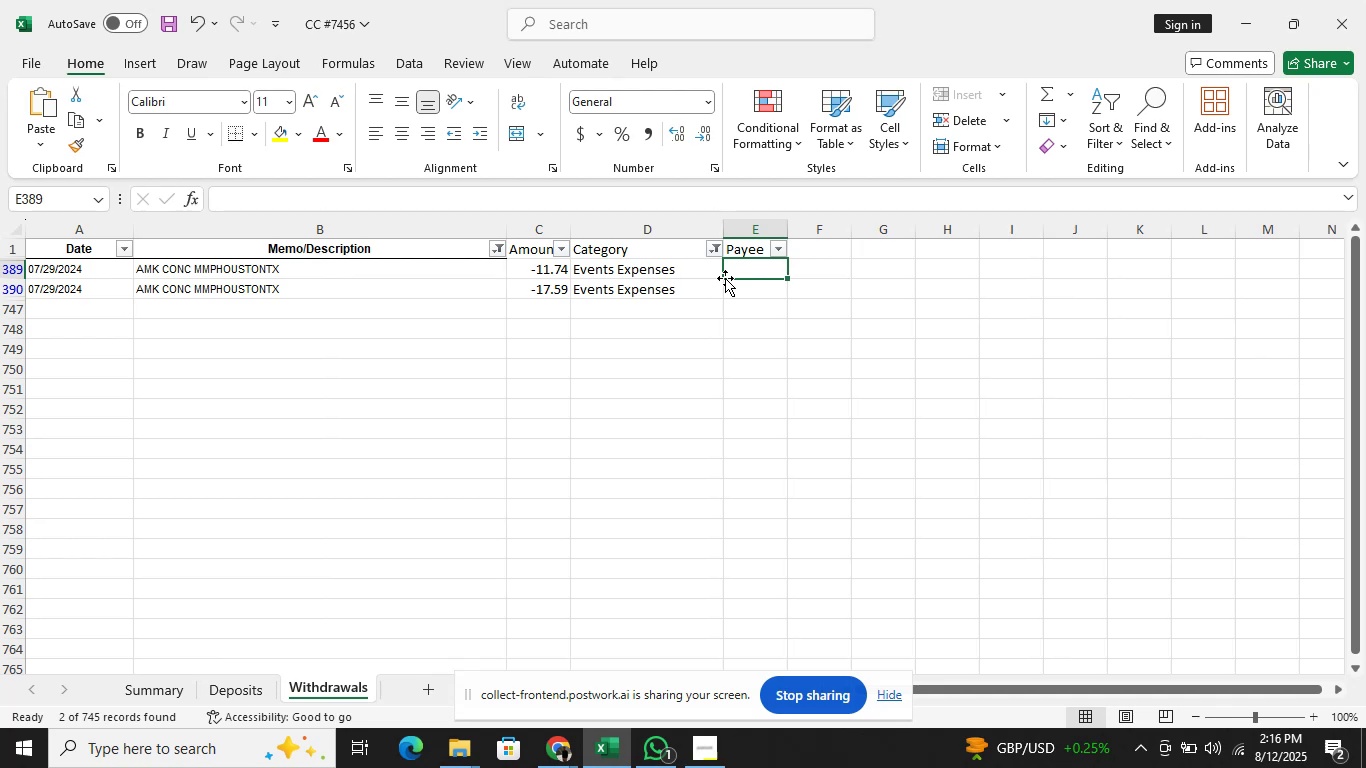 
type(AMK CONC)
 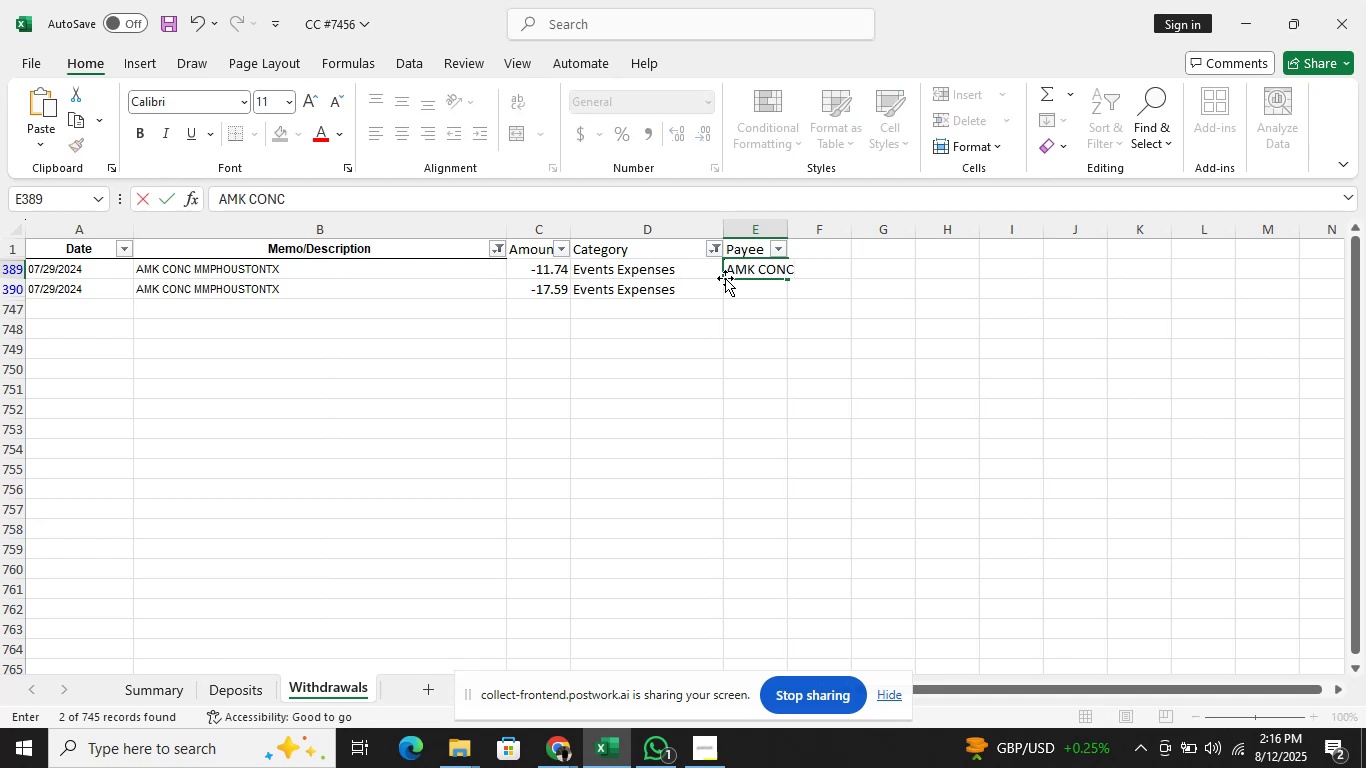 
key(Shift+Enter)
 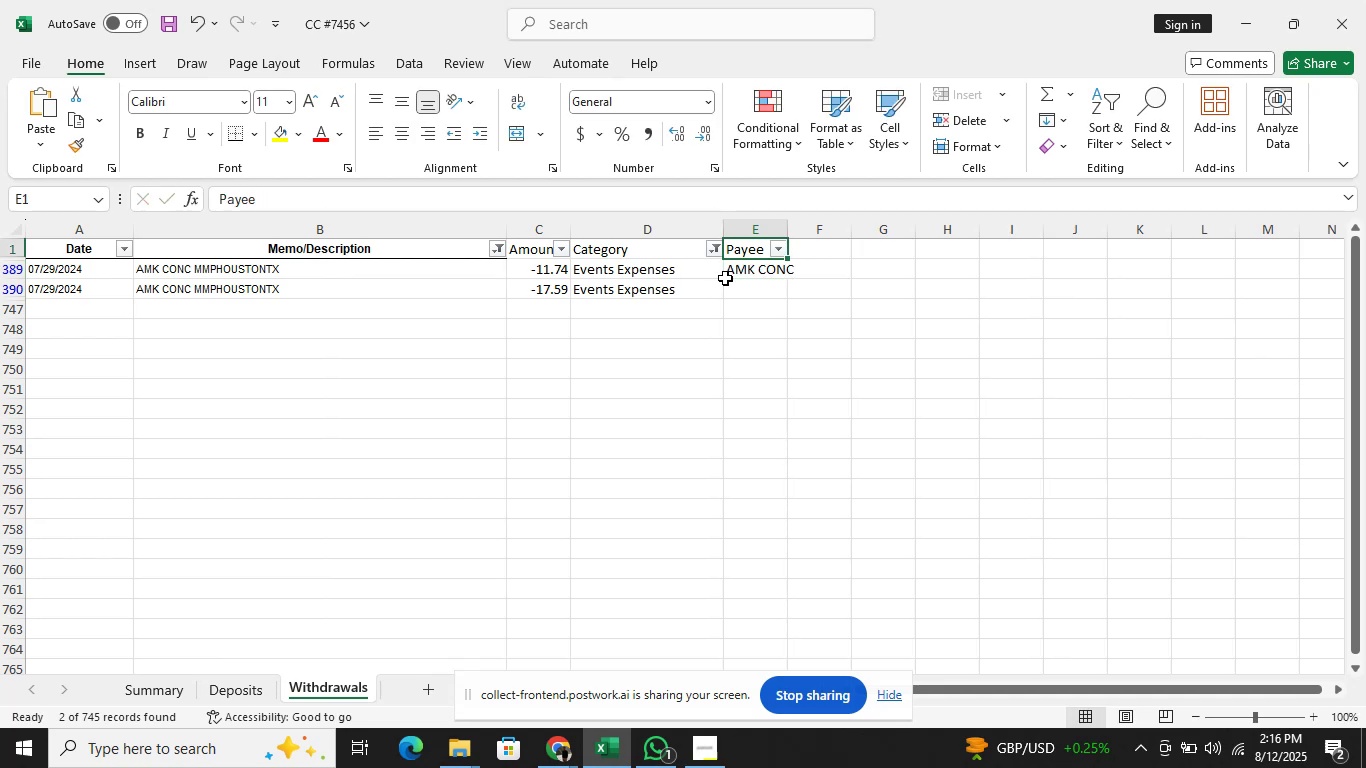 
key(ArrowDown)
 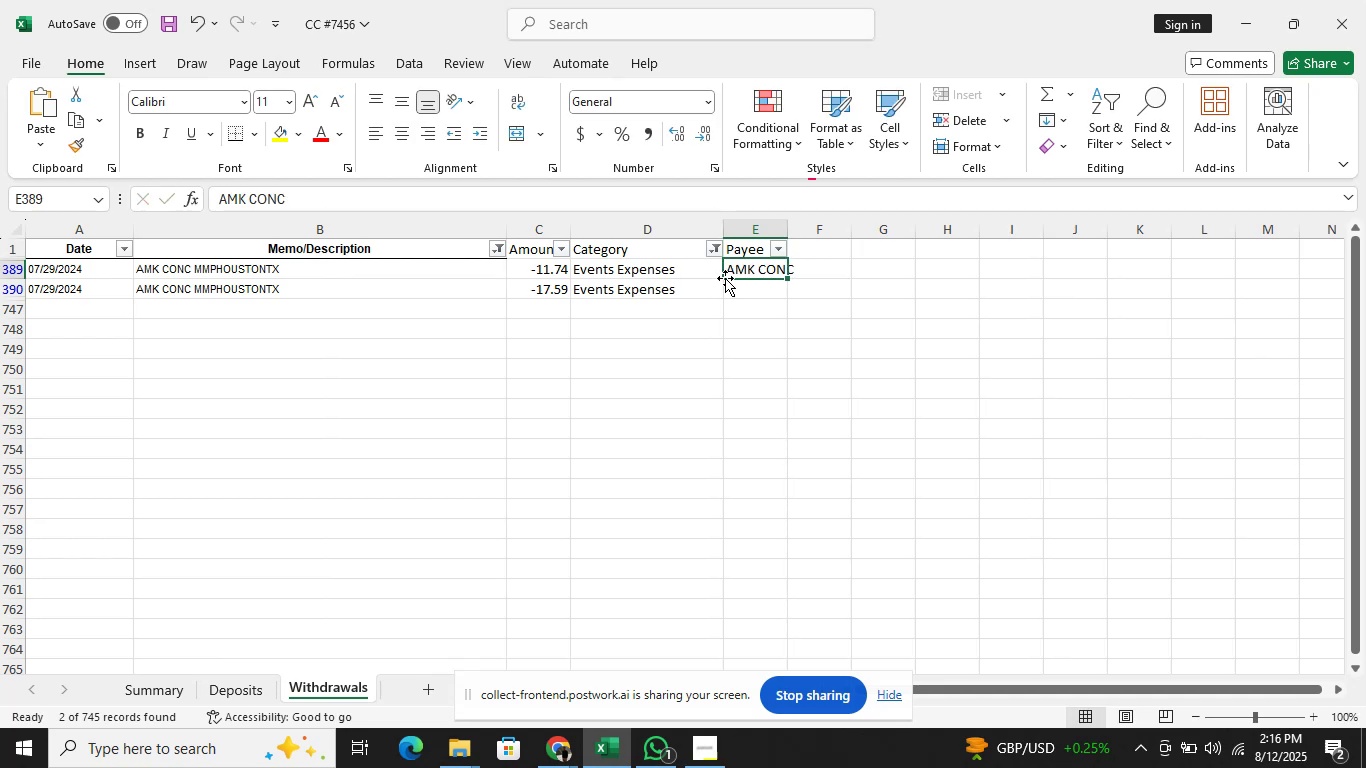 
key(Shift+ShiftLeft)
 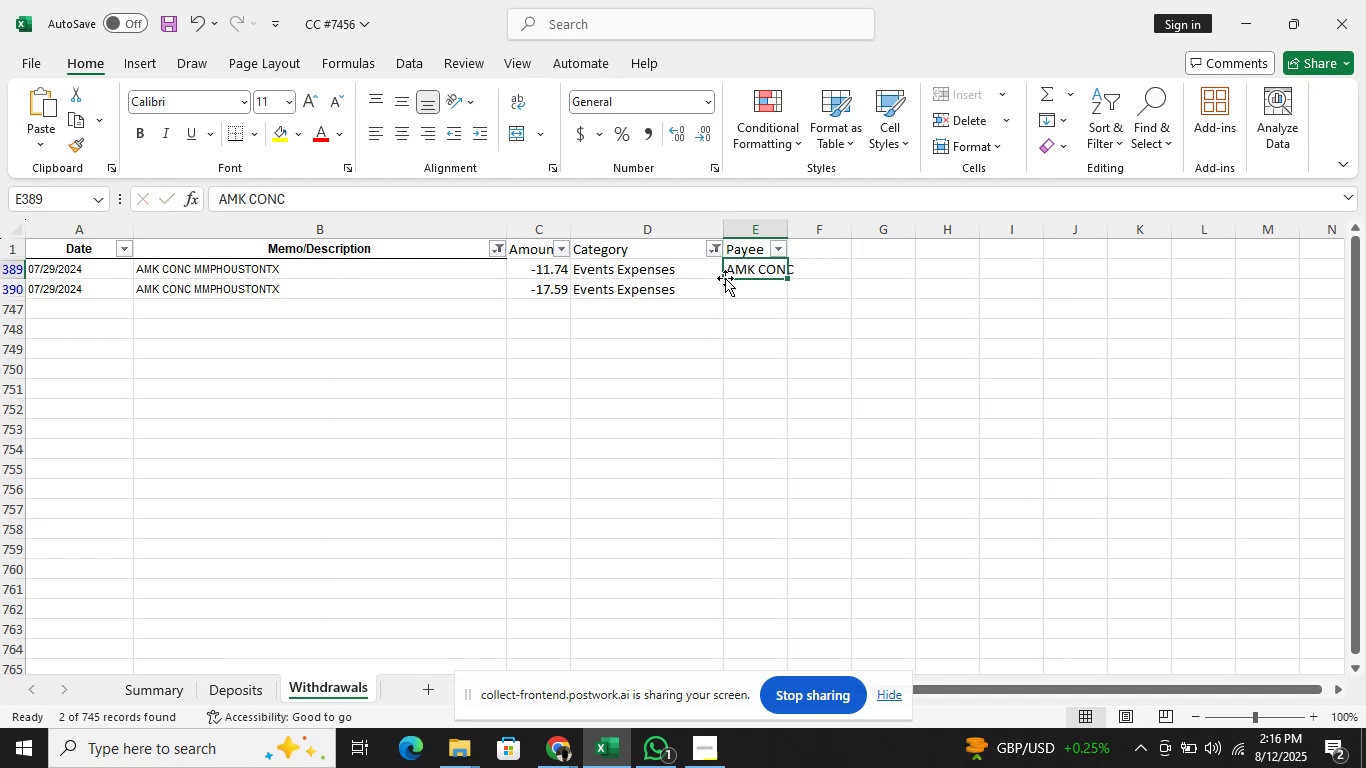 
key(Shift+ArrowDown)
 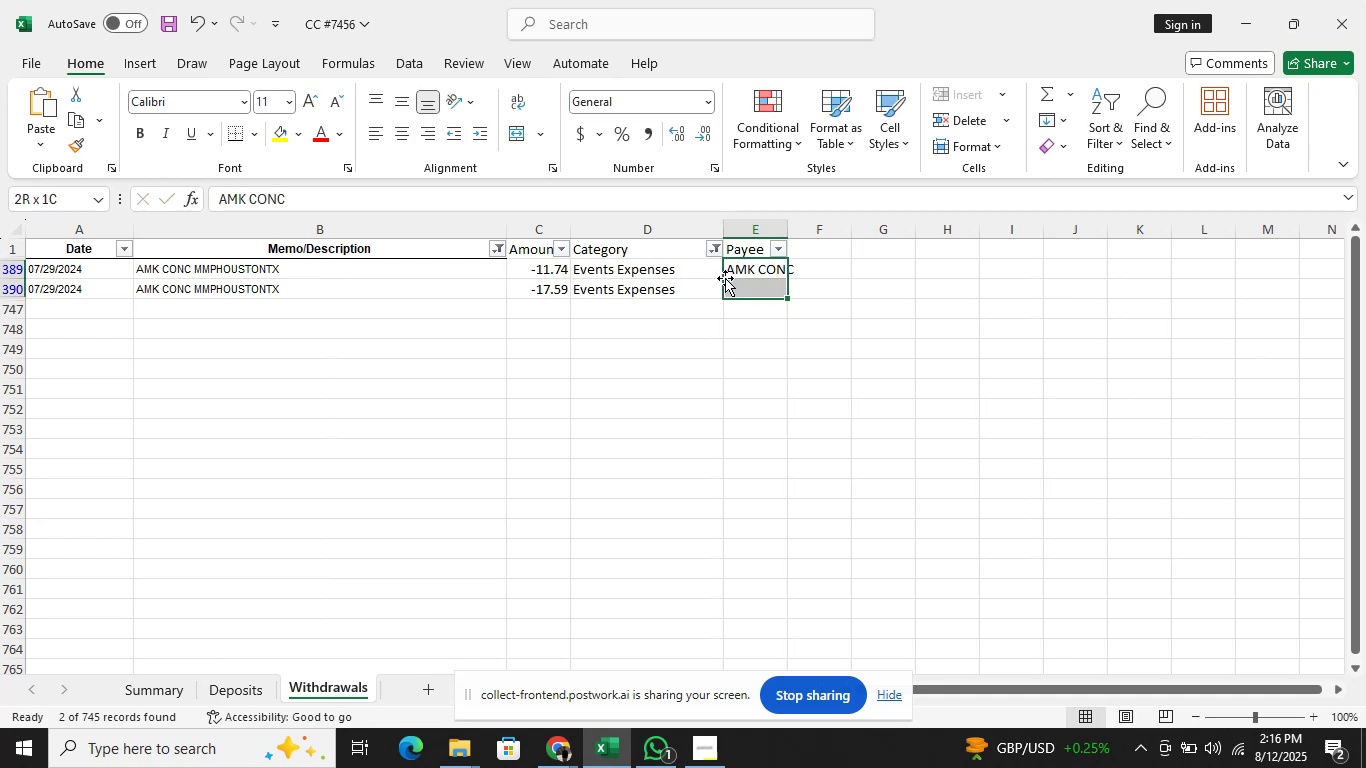 
key(Control+D)
 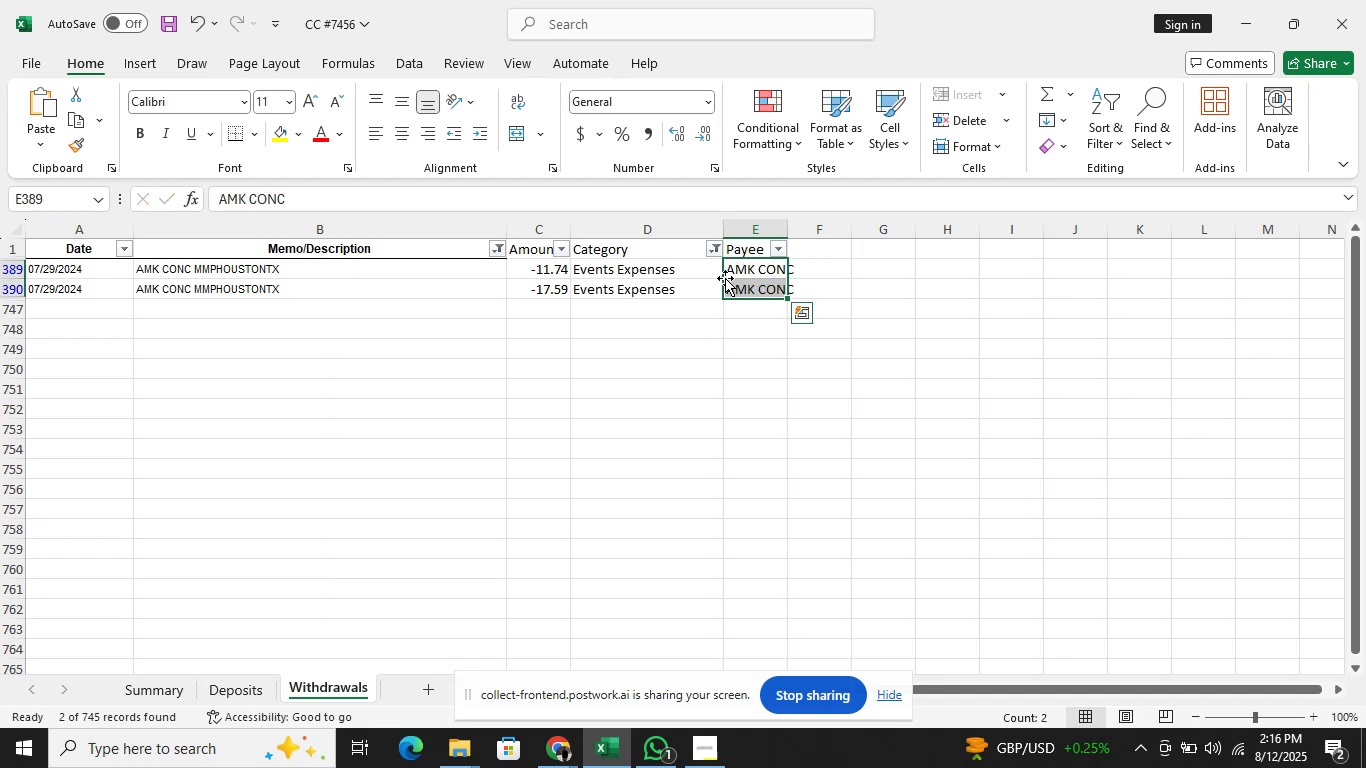 
key(Enter)
 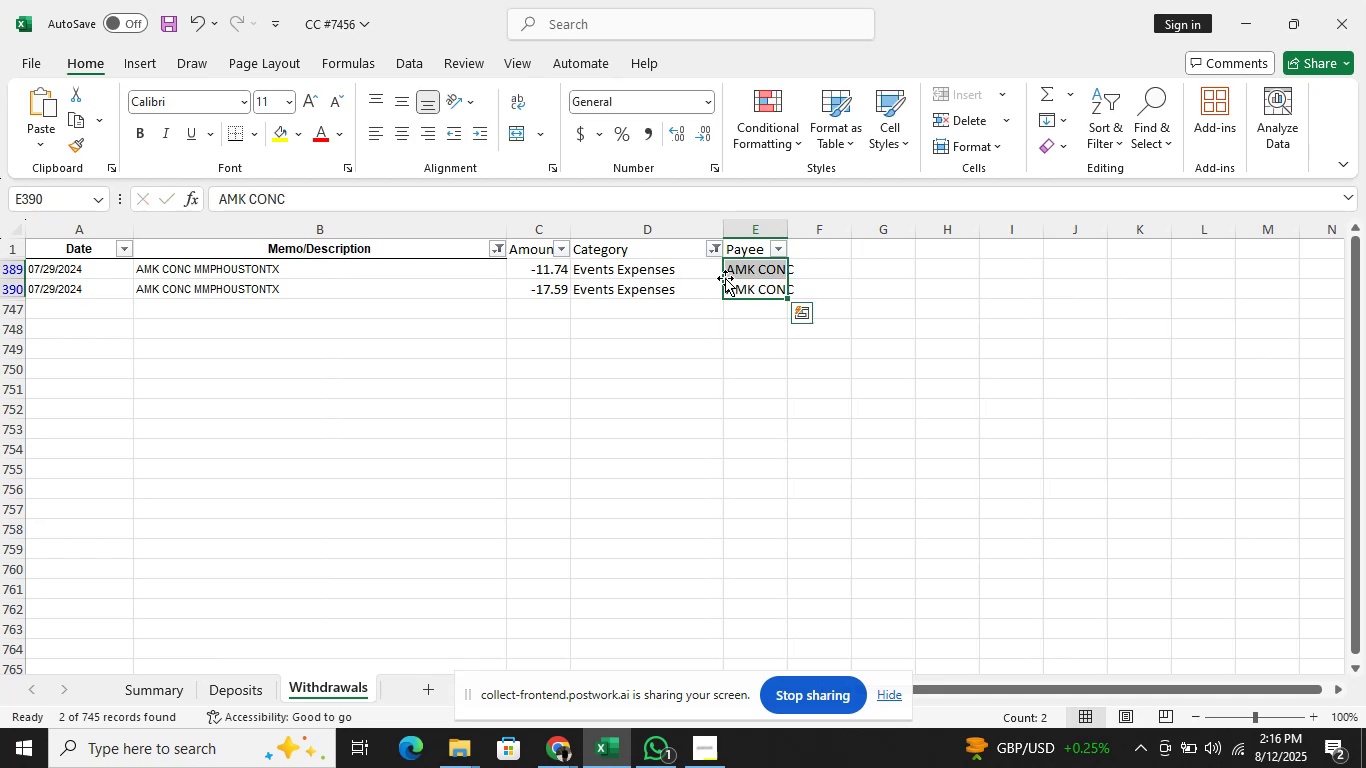 
key(Alt+Tab)
 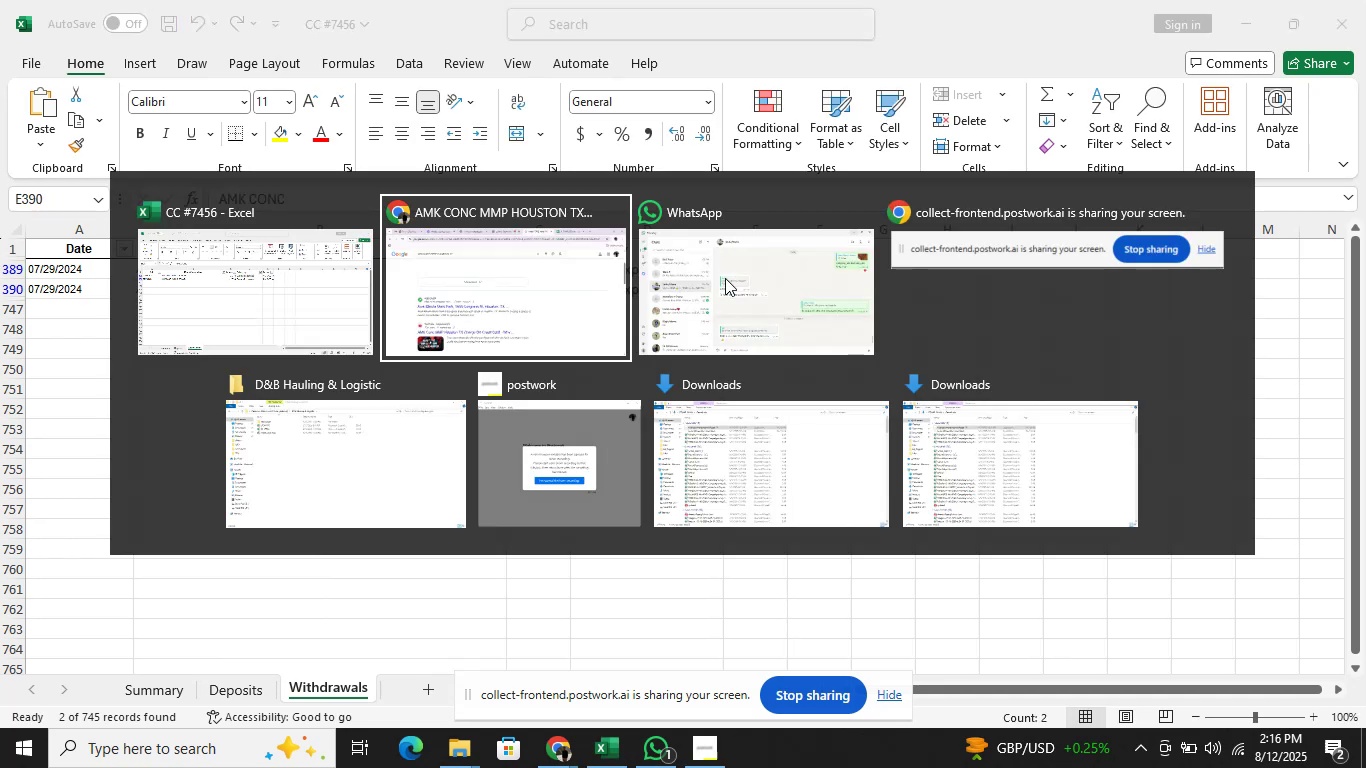 
key(Alt+ArrowDown)
 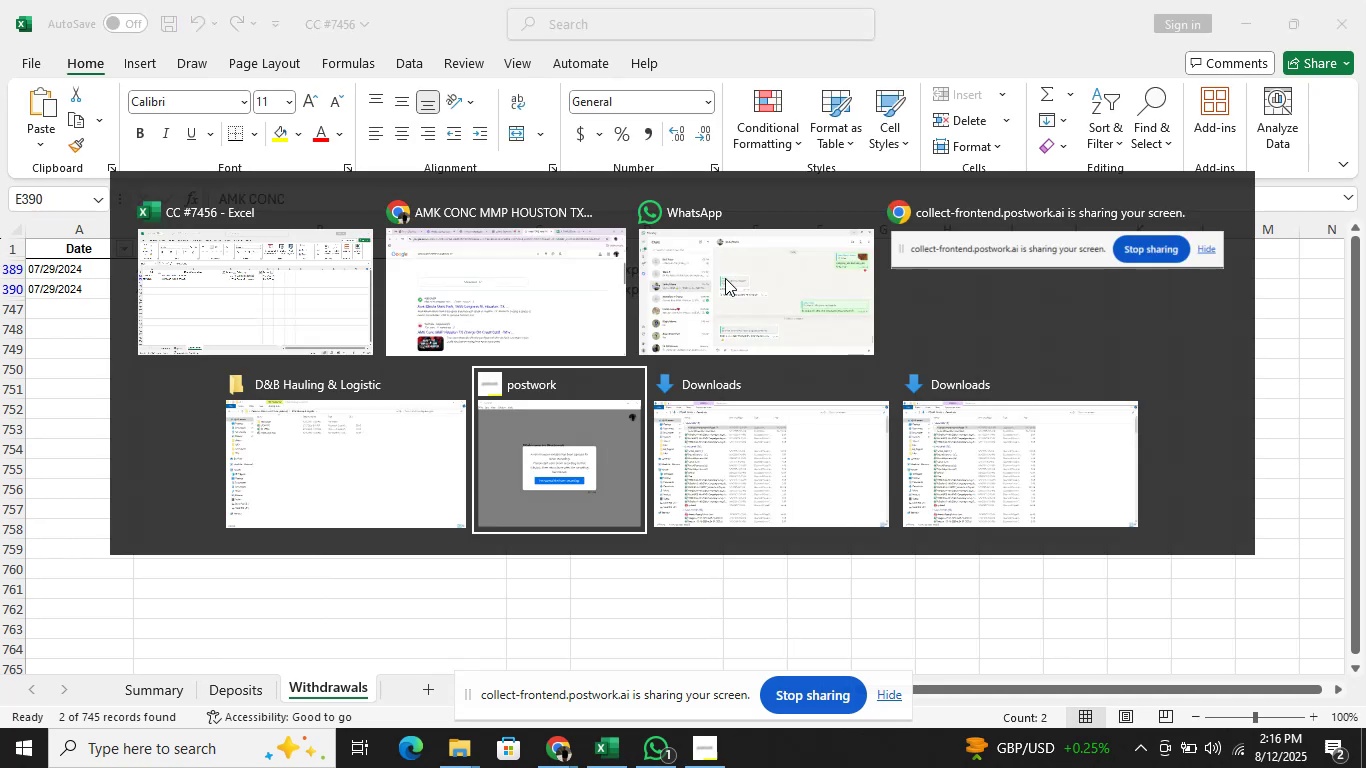 
key(Alt+ArrowUp)
 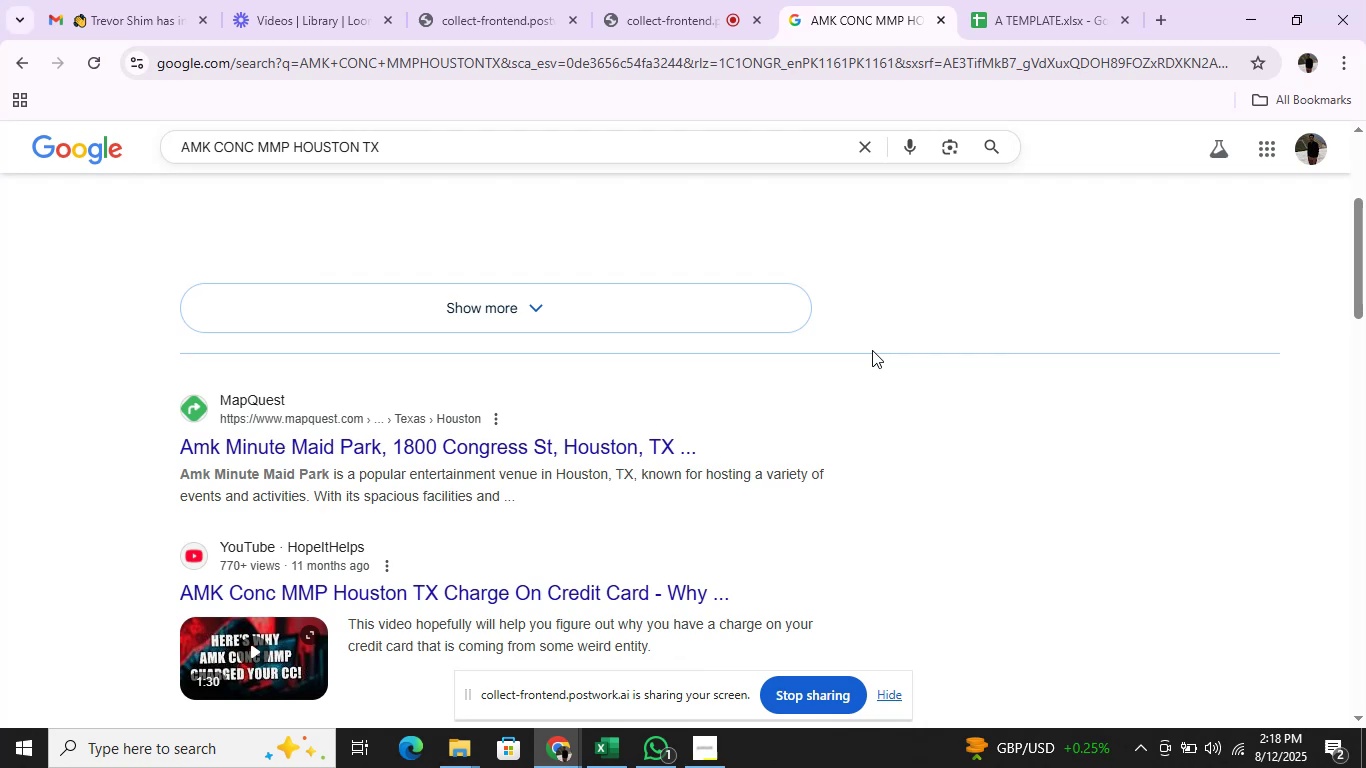 
wait(99.1)
 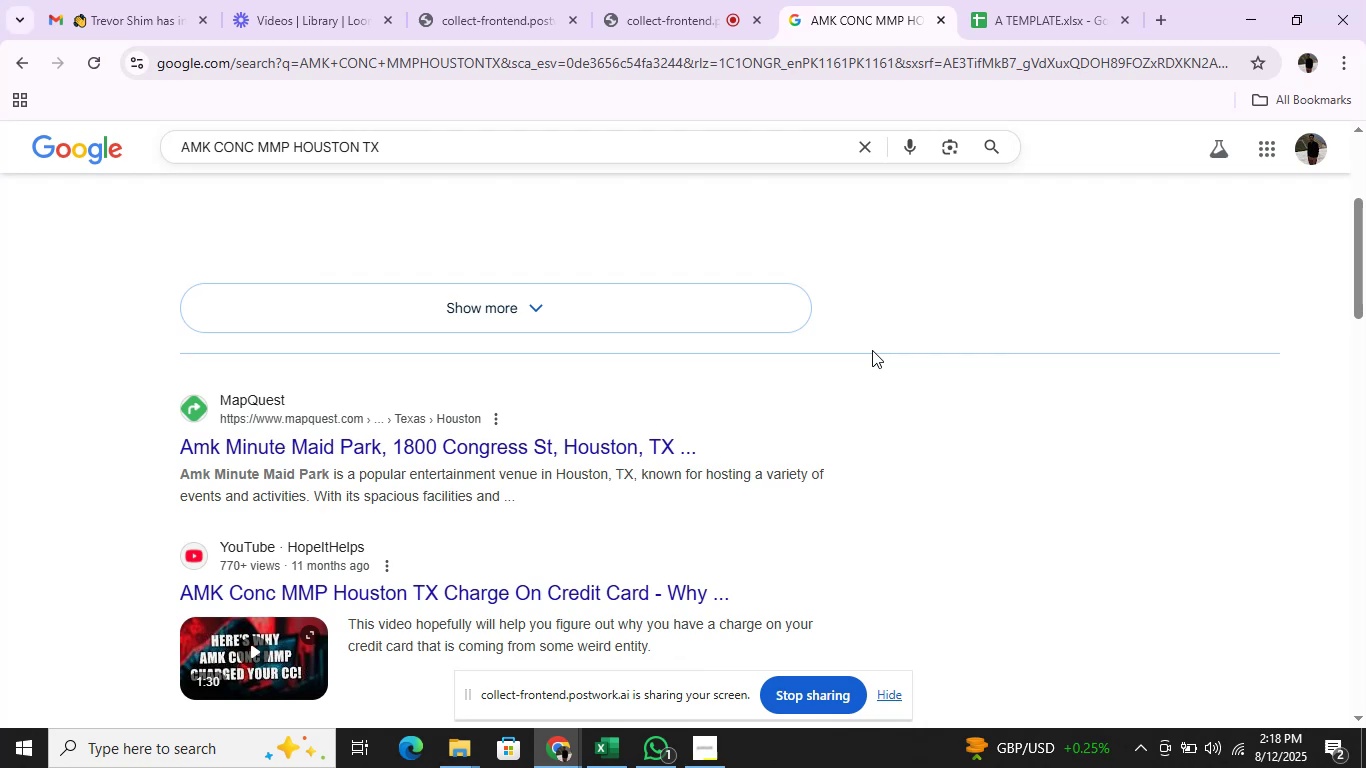 
double_click([1136, 749])
 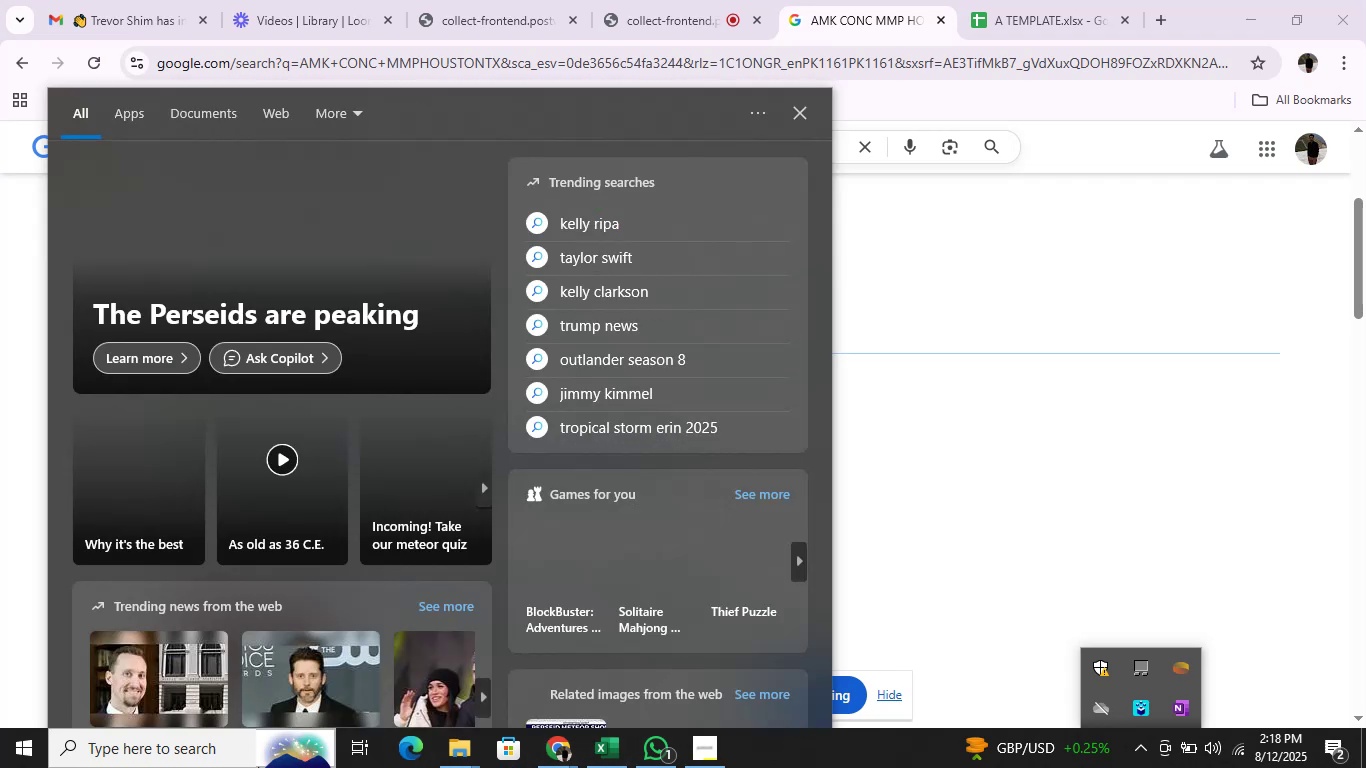 
wait(7.71)
 